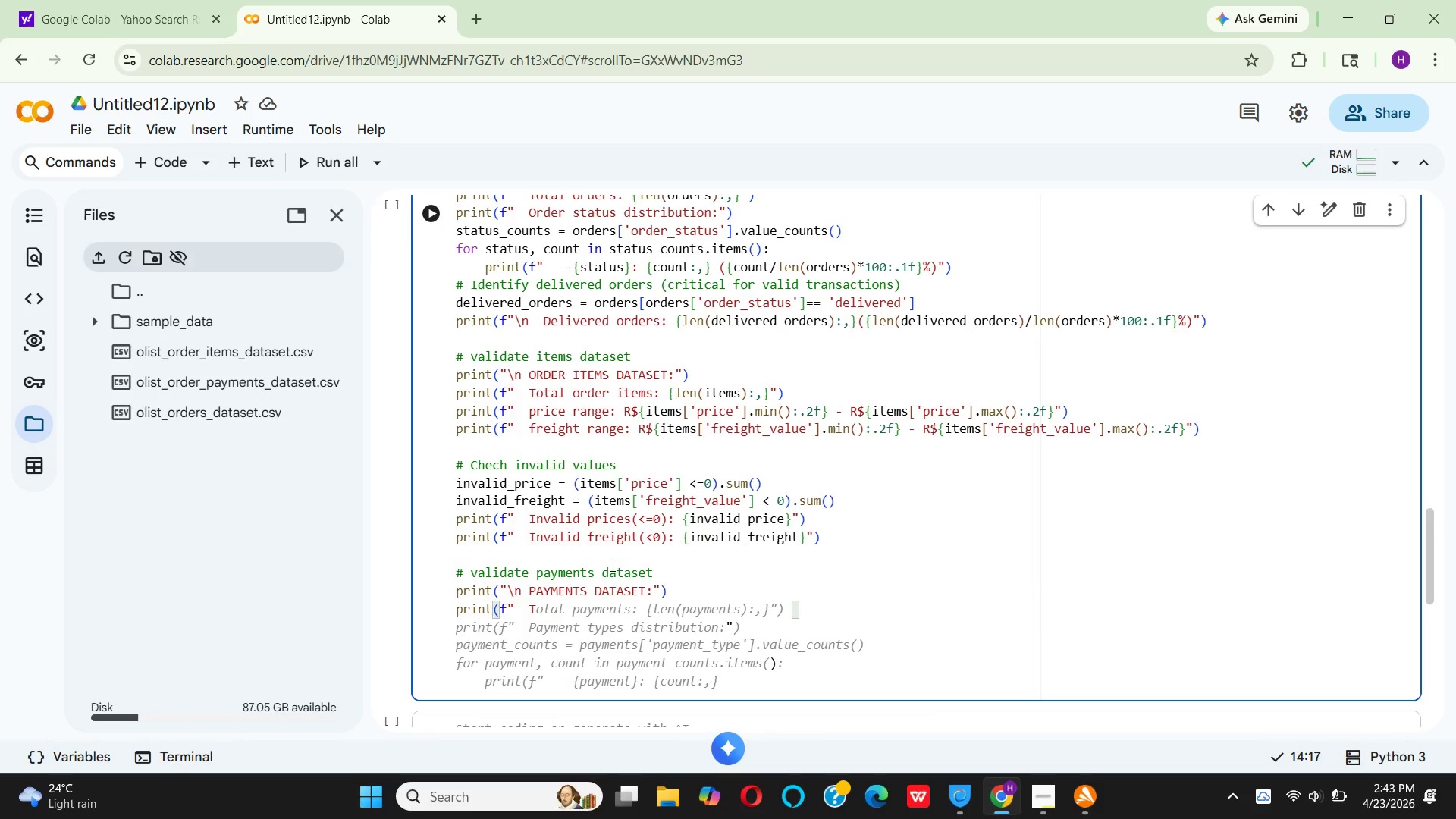 
wait(6.94)
 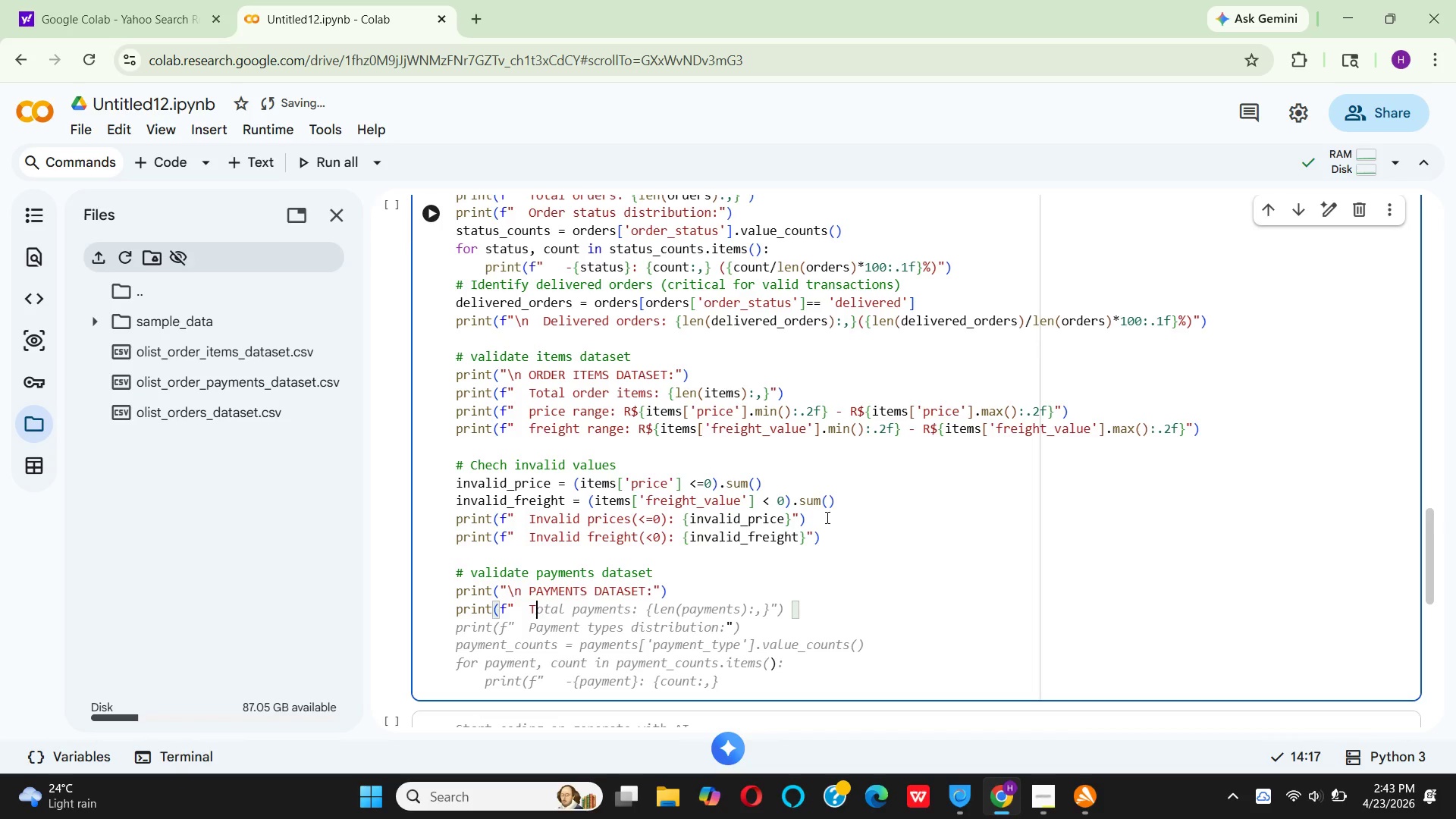 
left_click([615, 583])
 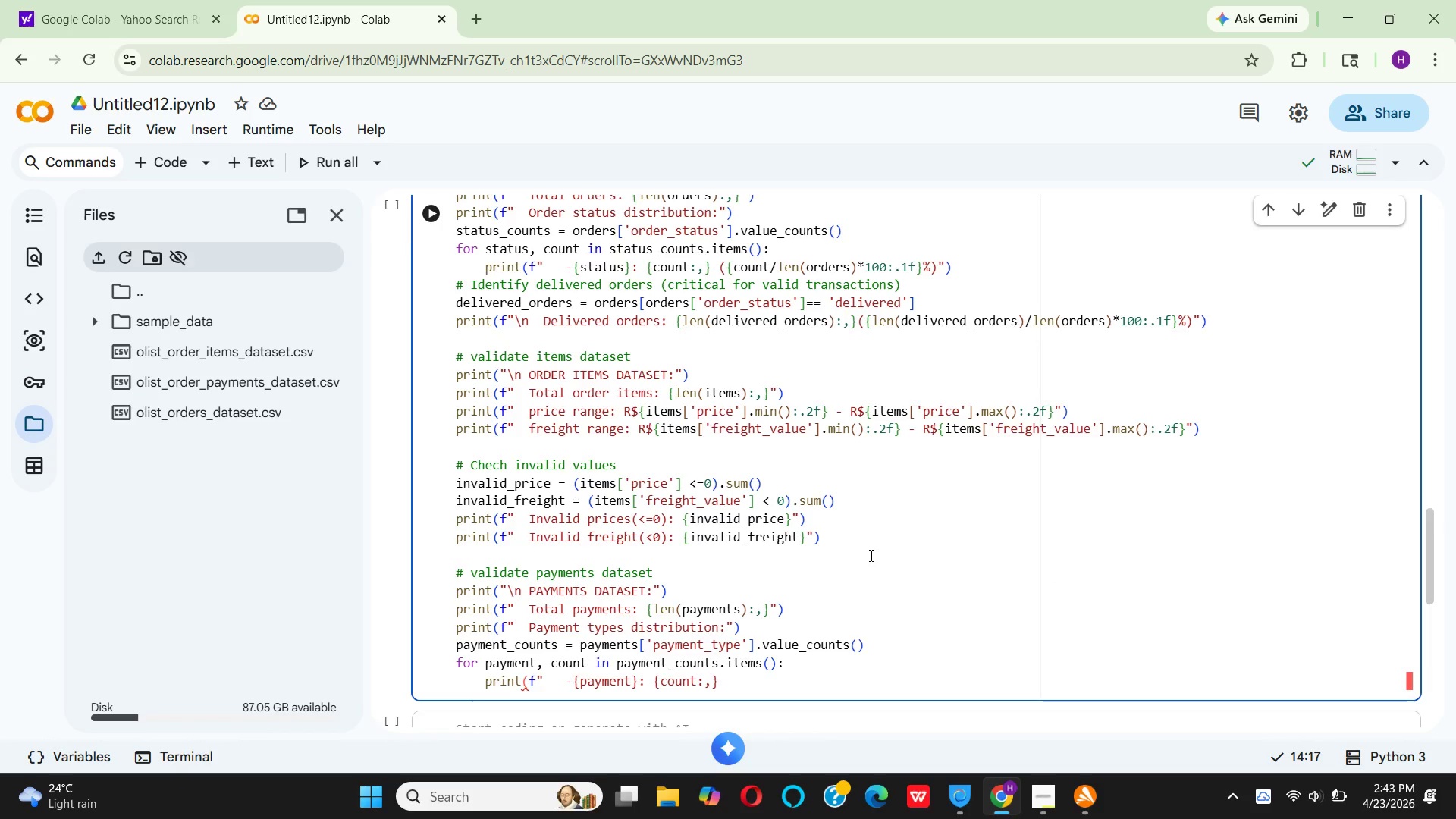 
scroll: coordinate [870, 555], scroll_direction: down, amount: 1.0
 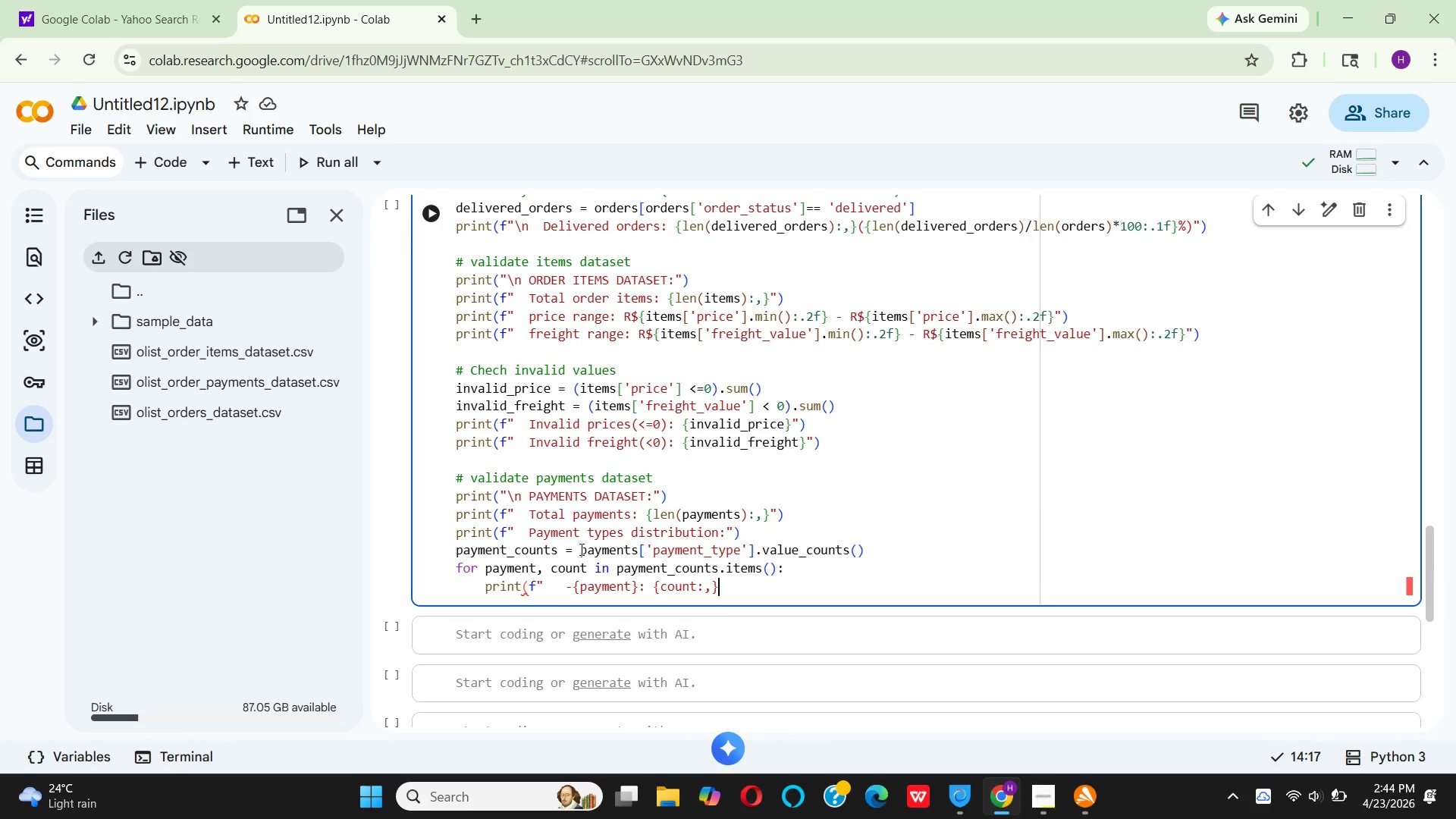 
mouse_move([629, 583])
 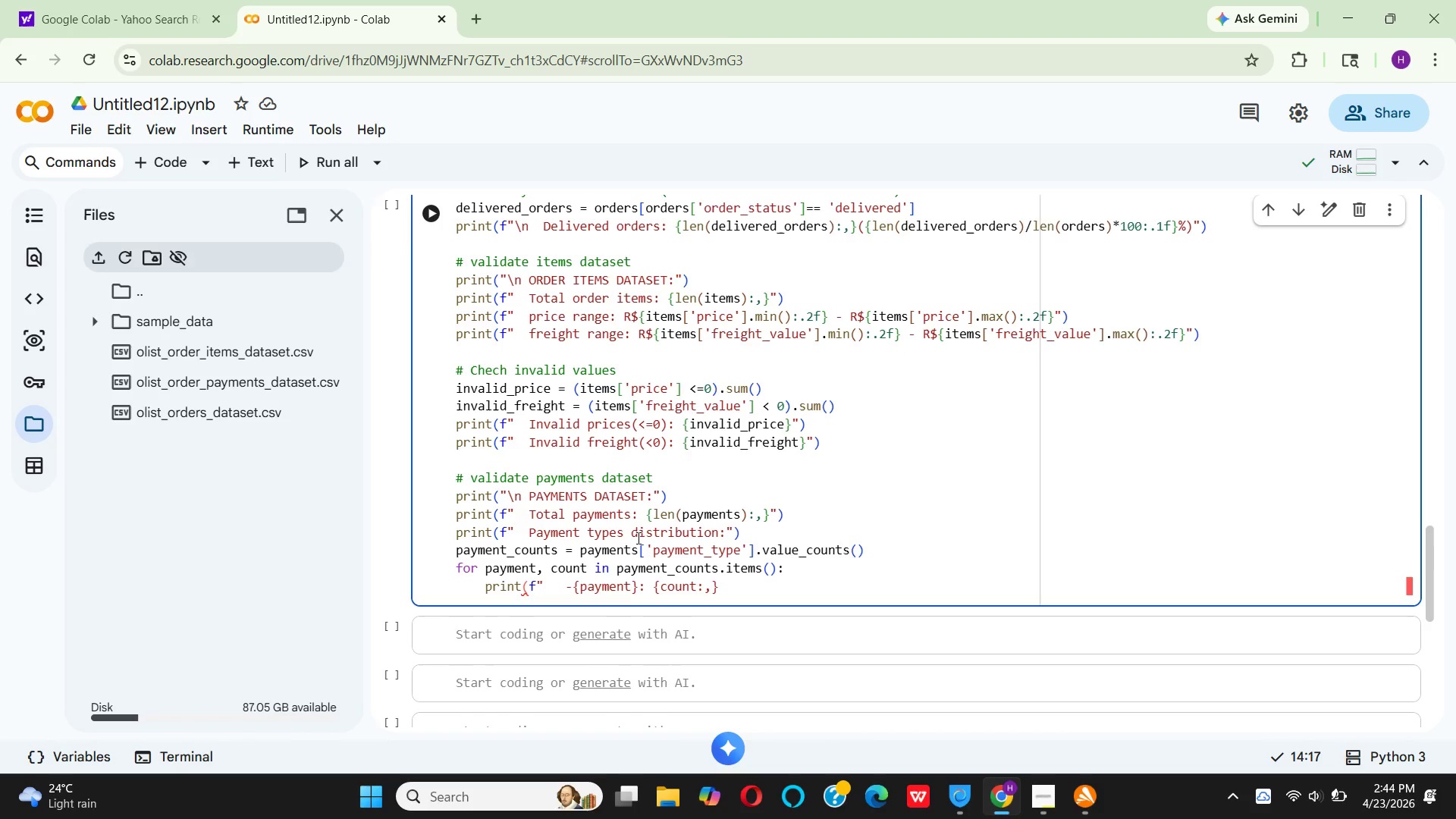 
wait(5.75)
 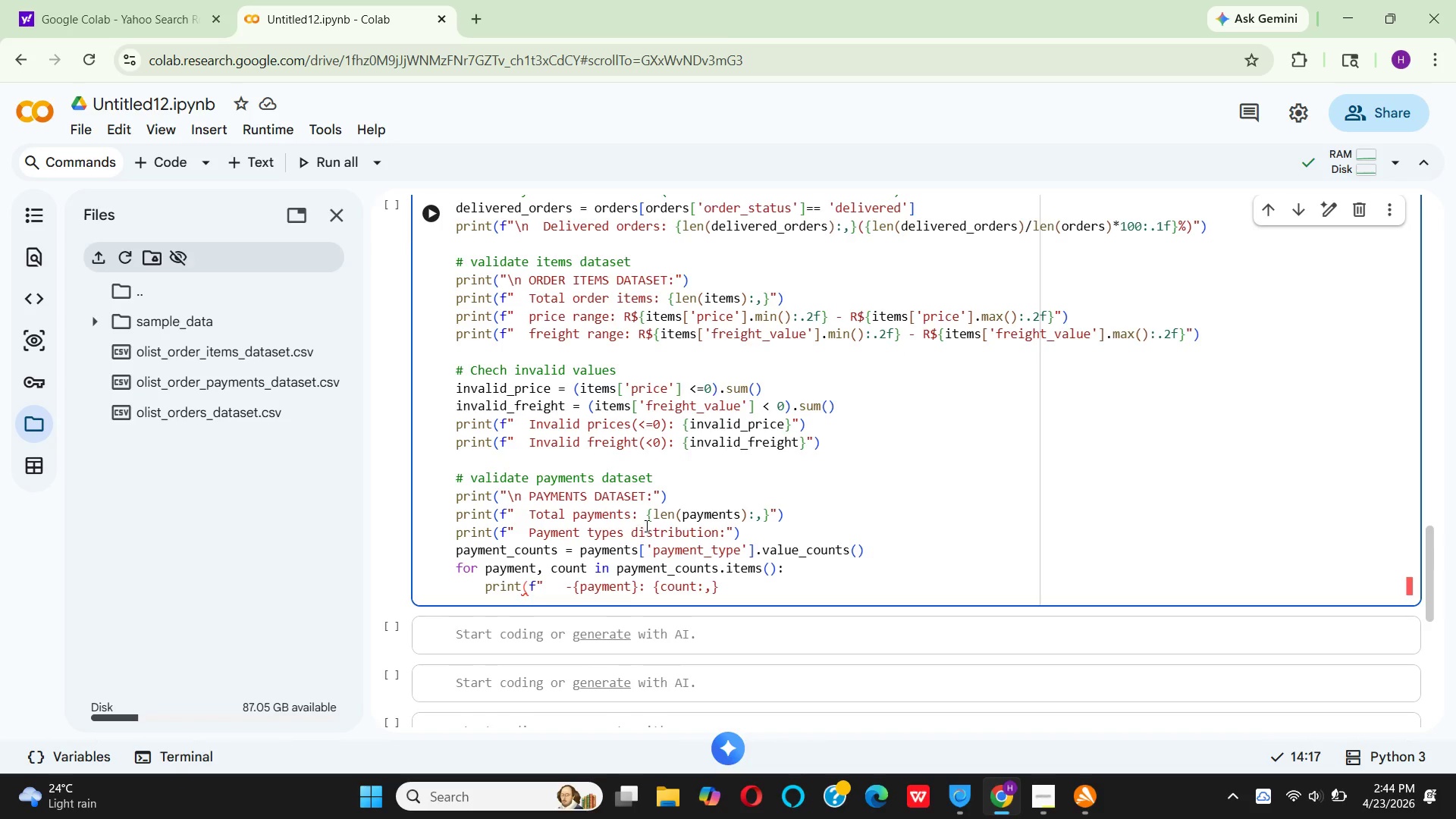 
mouse_move([619, 558])
 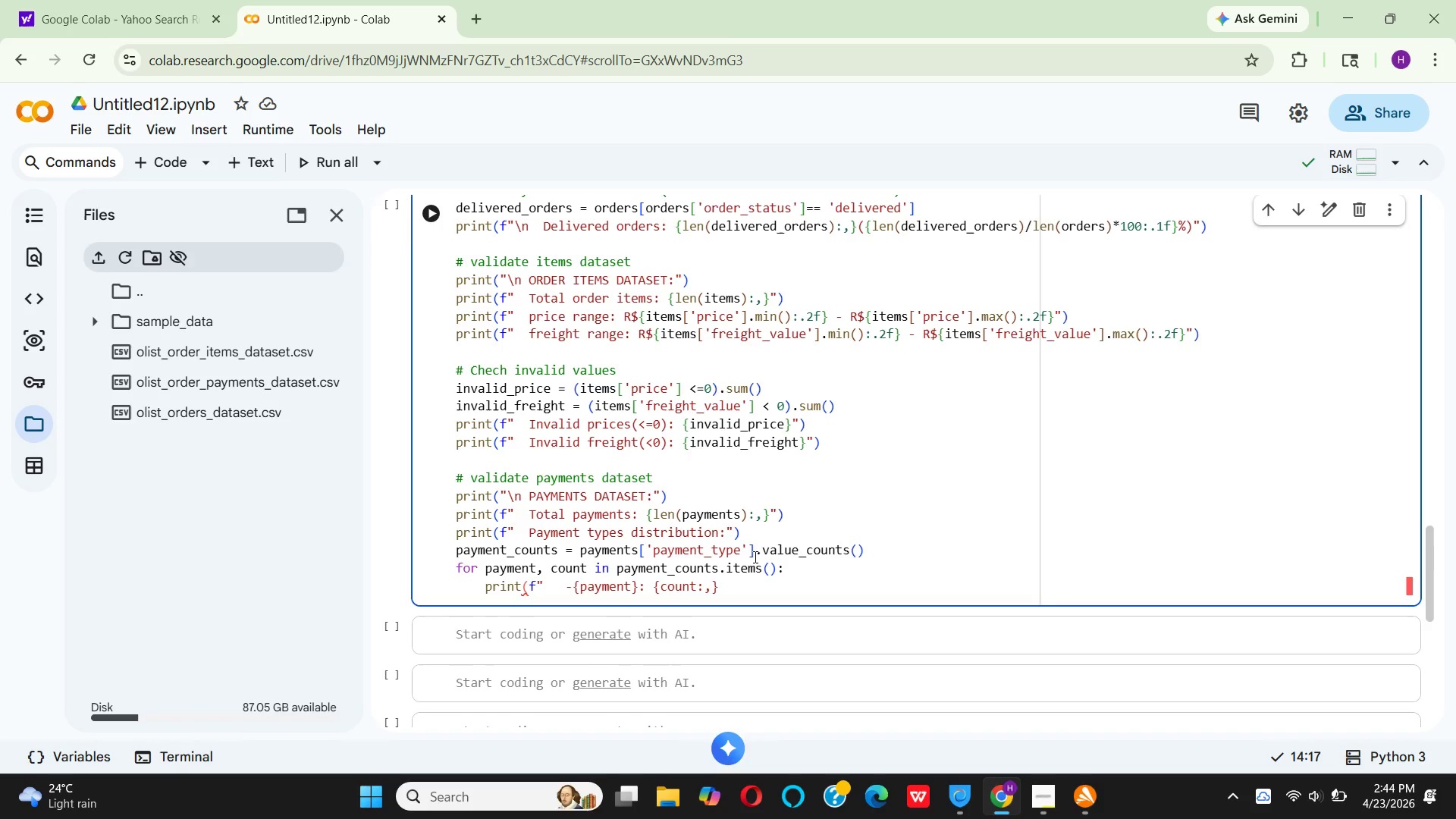 
wait(7.46)
 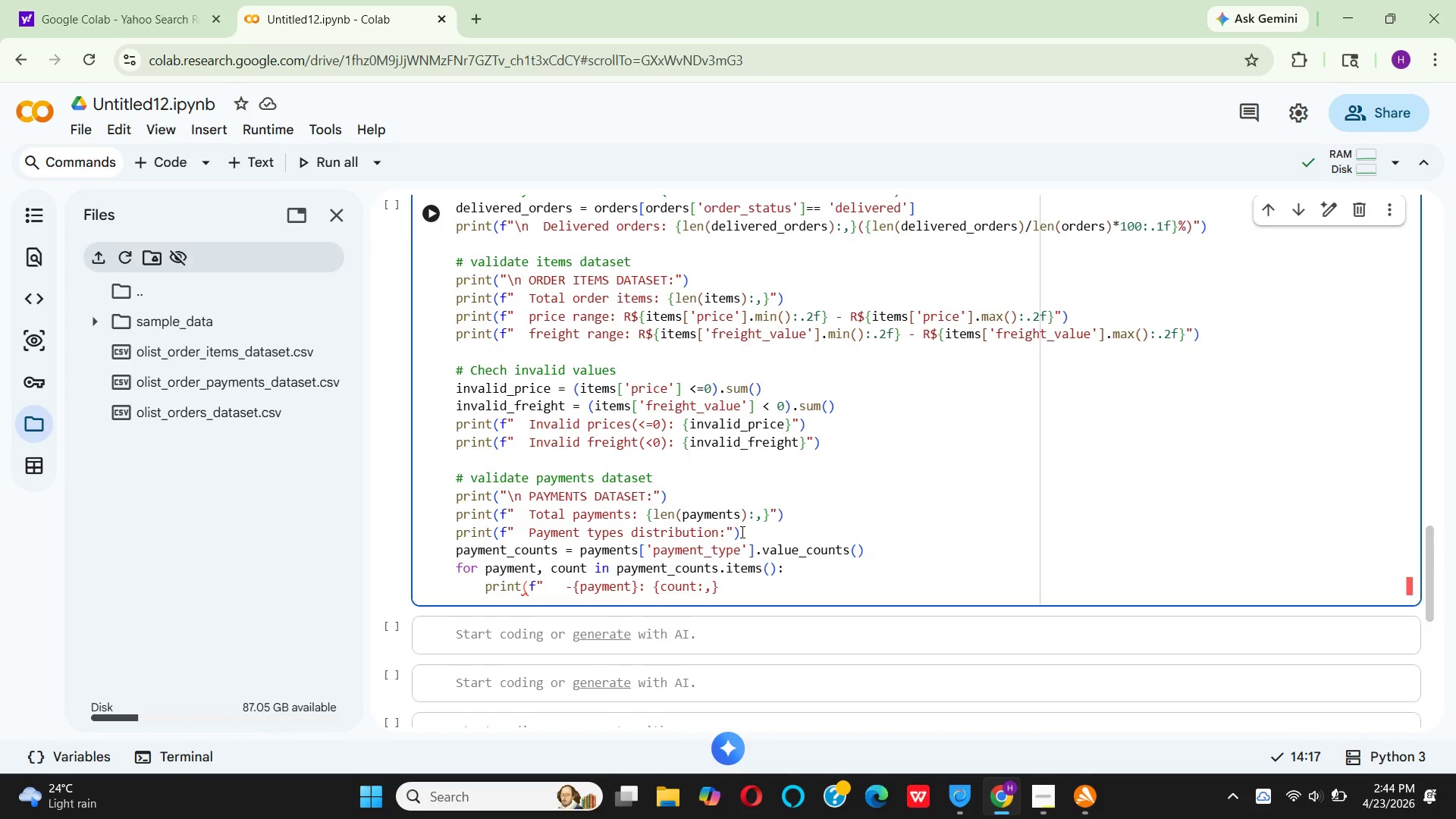 
left_click([560, 547])
 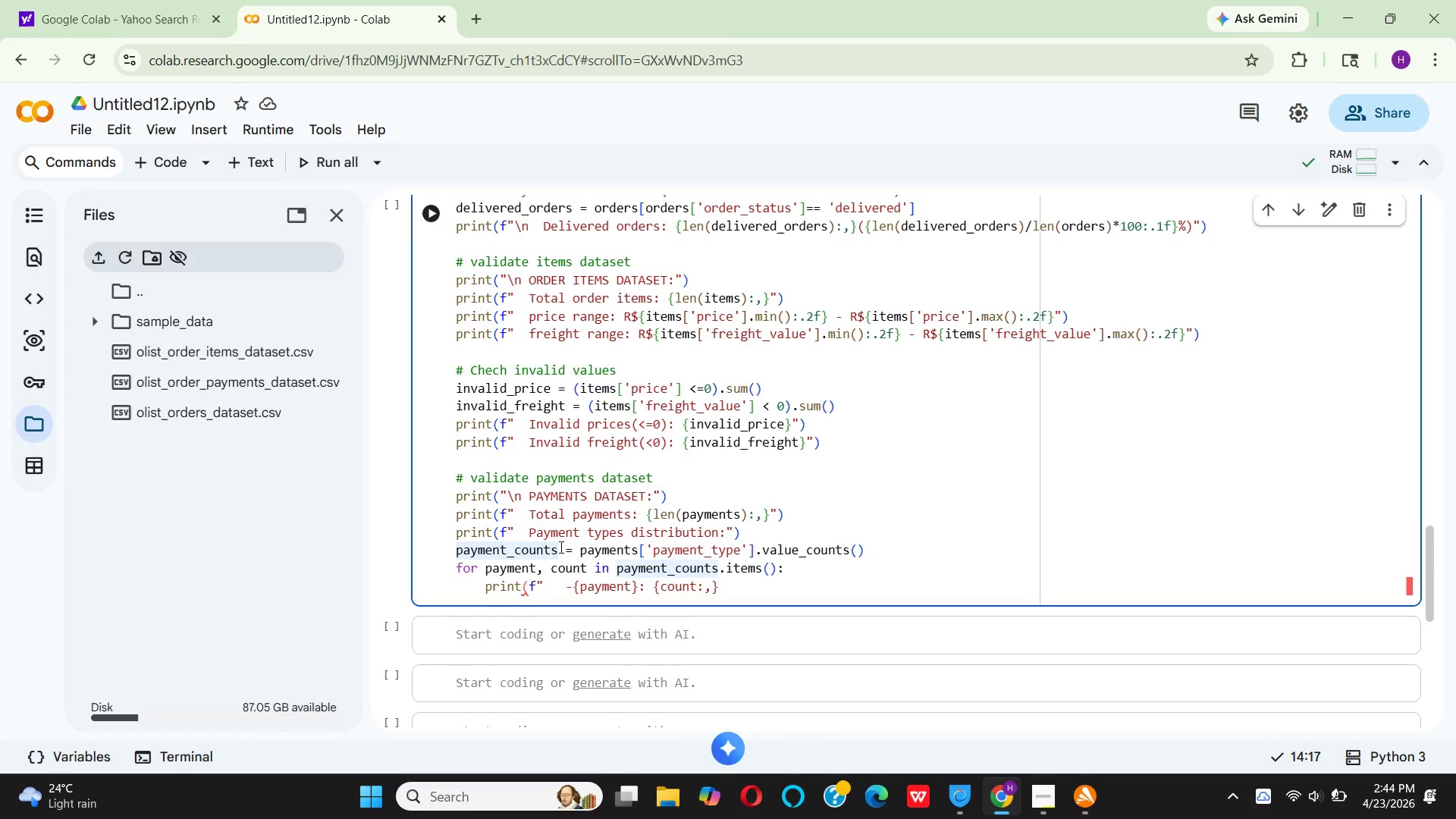 
key(Backspace)
key(Backspace)
key(Backspace)
key(Backspace)
key(Backspace)
key(Backspace)
type(types)
 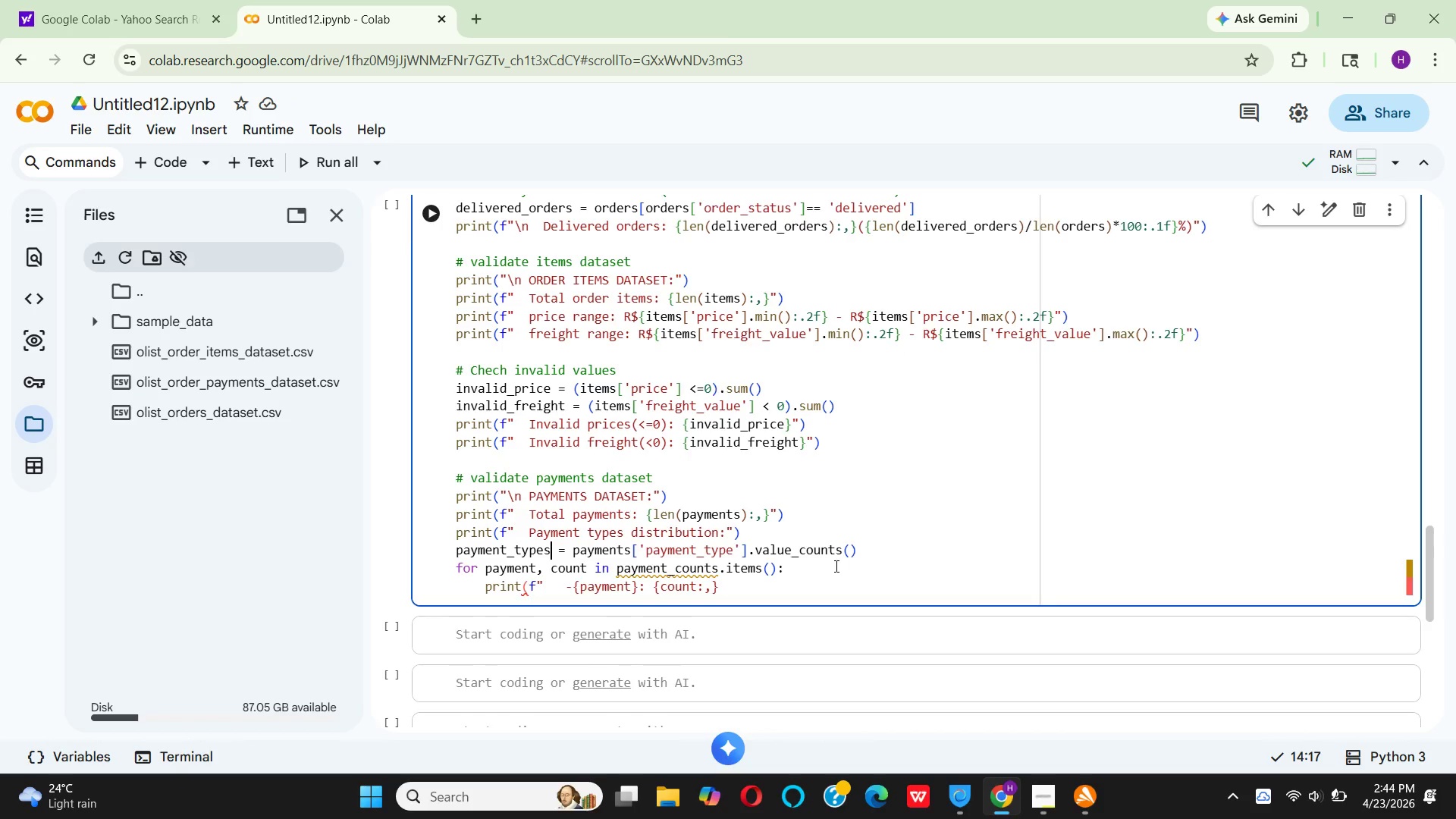 
wait(13.22)
 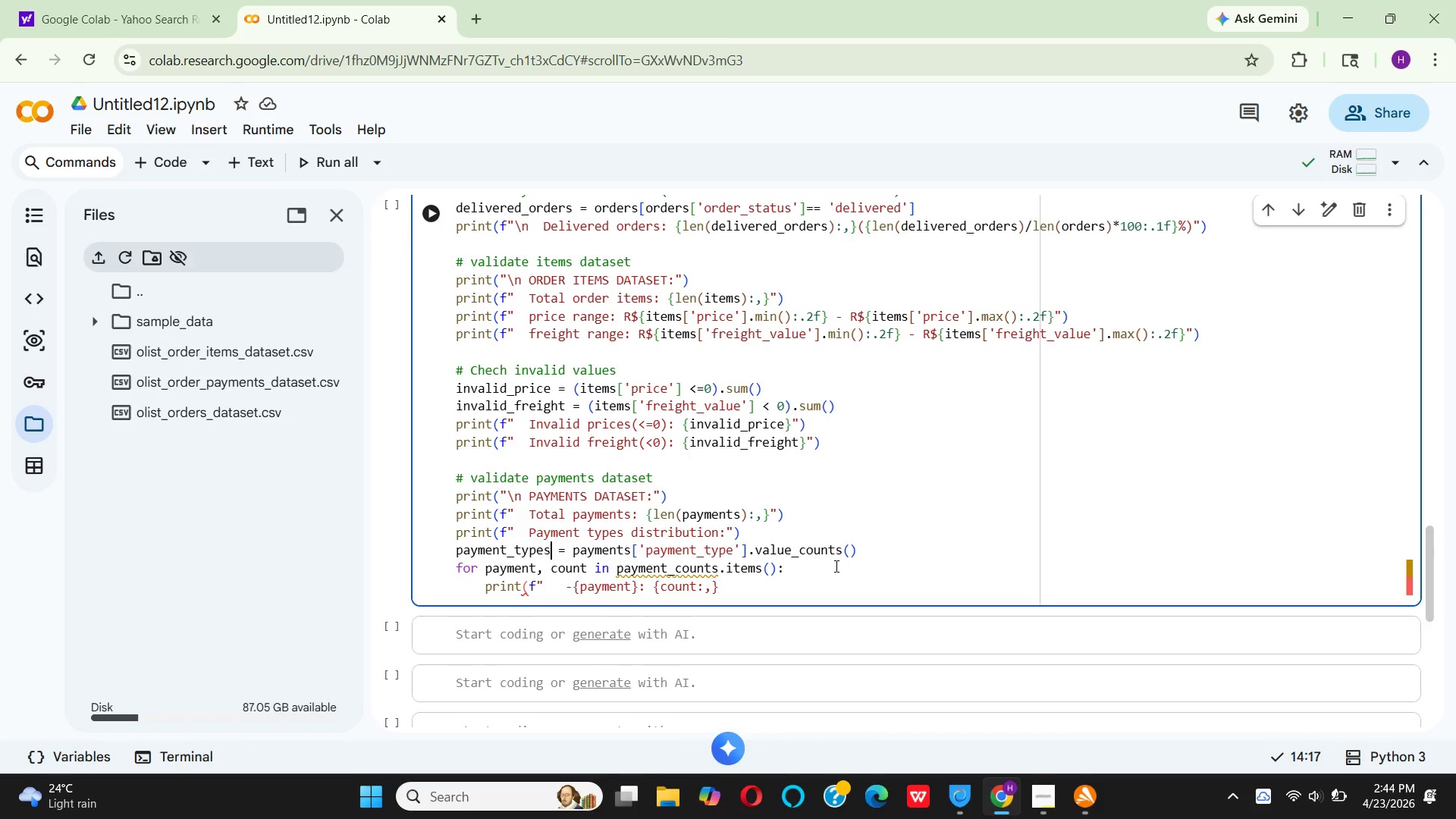 
left_click([535, 566])
 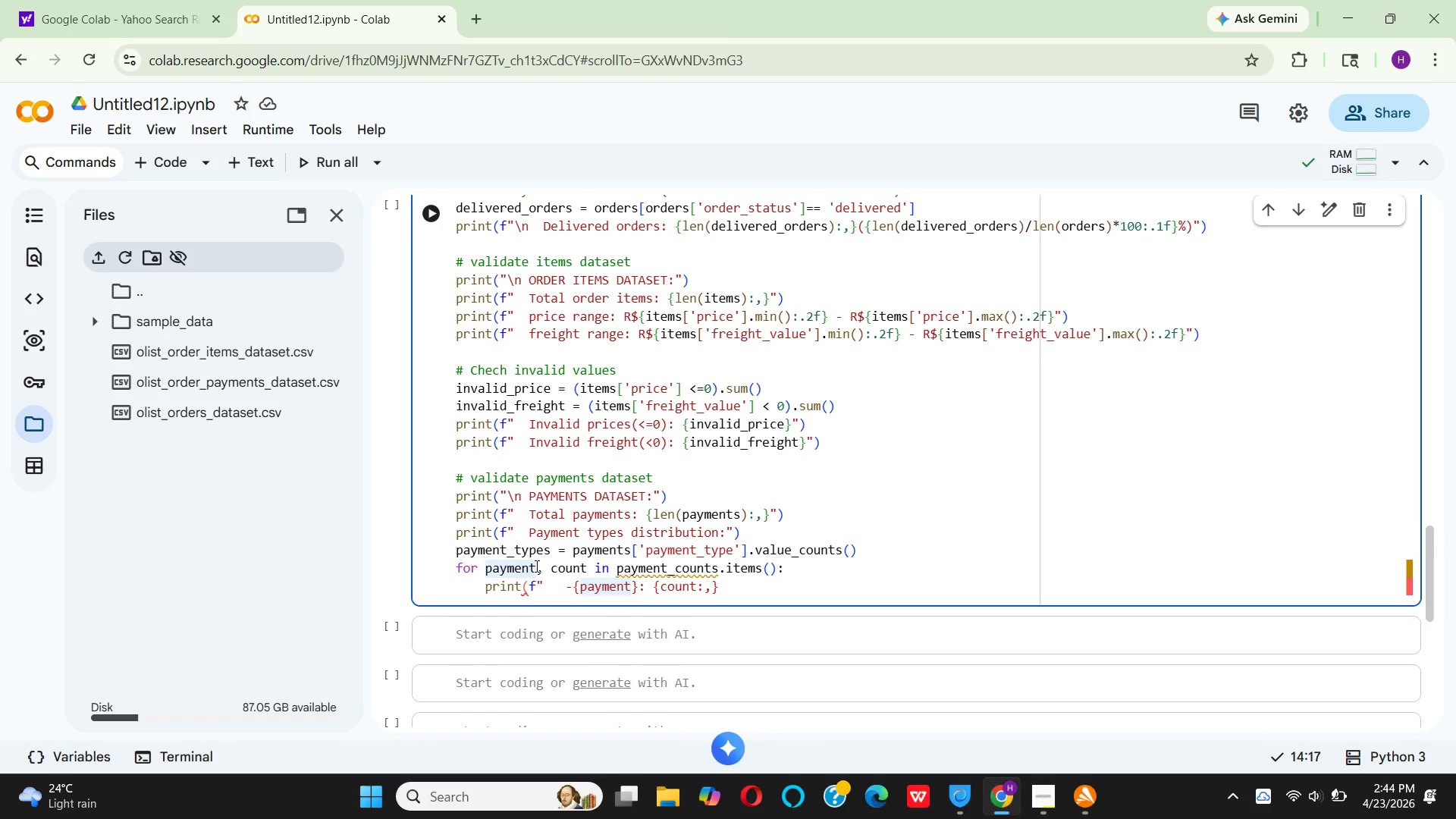 
key(Backspace)
key(Backspace)
key(Backspace)
key(Backspace)
key(Backspace)
key(Backspace)
type(type)
 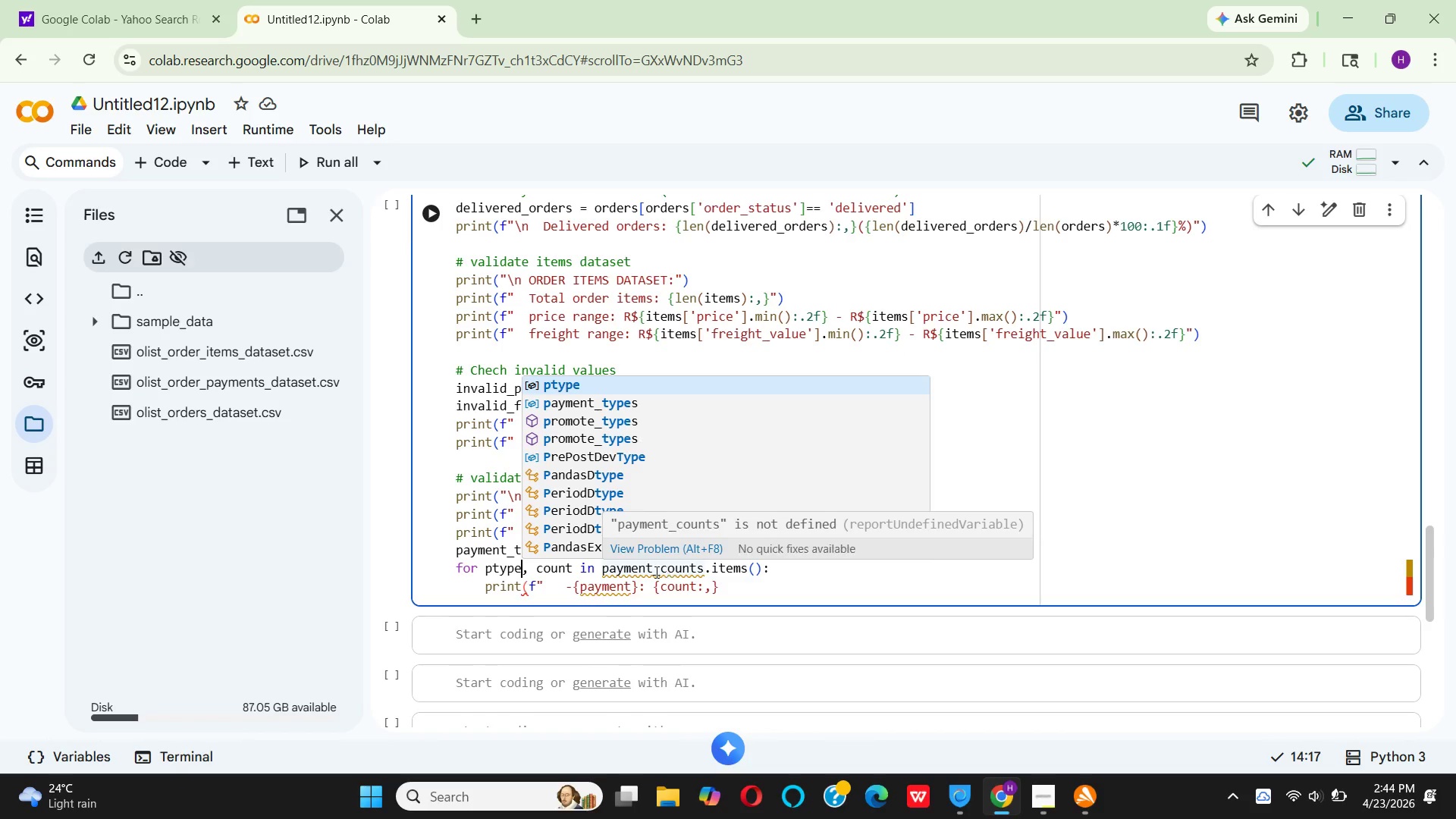 
wait(6.94)
 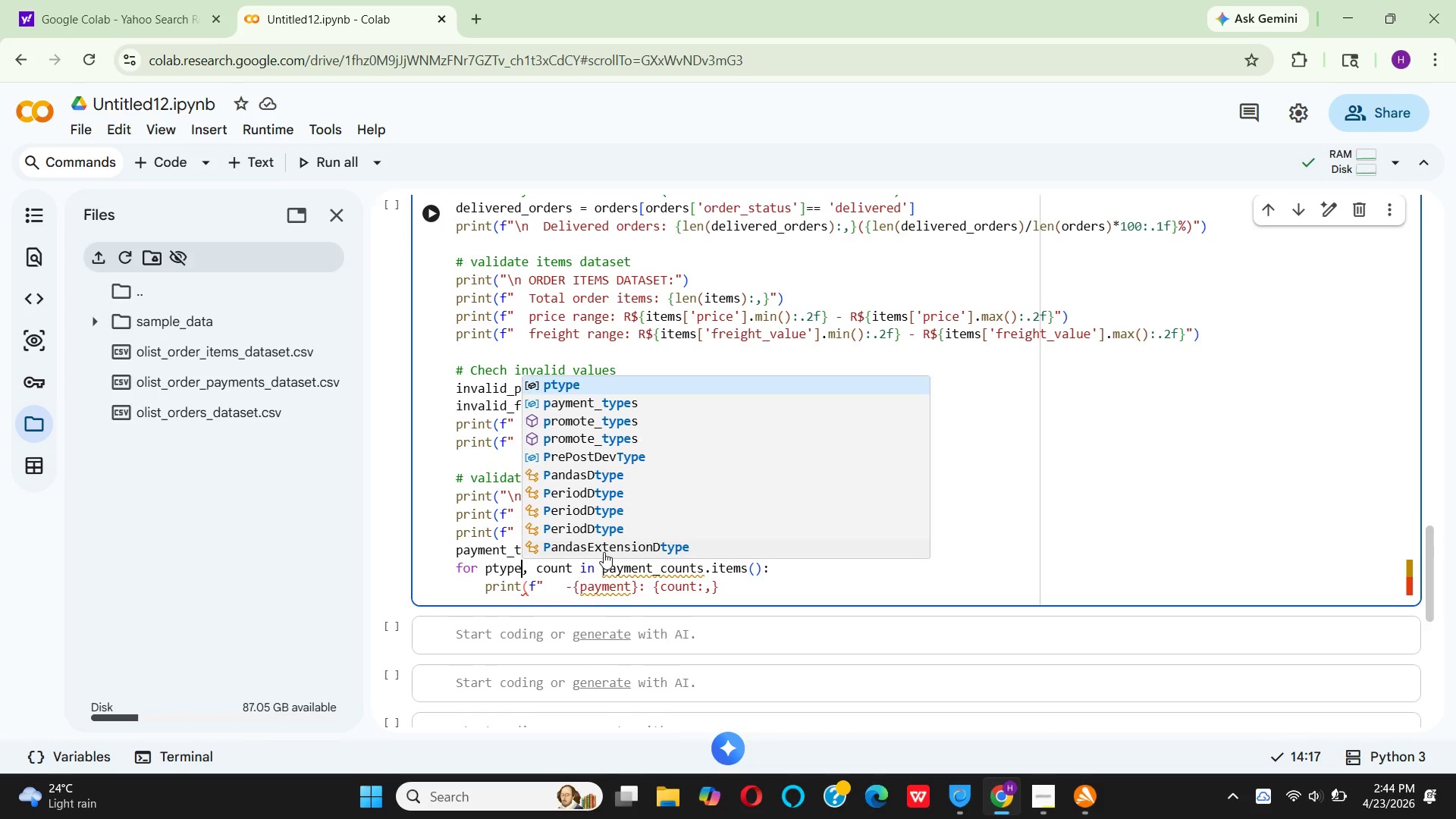 
left_click([704, 568])
 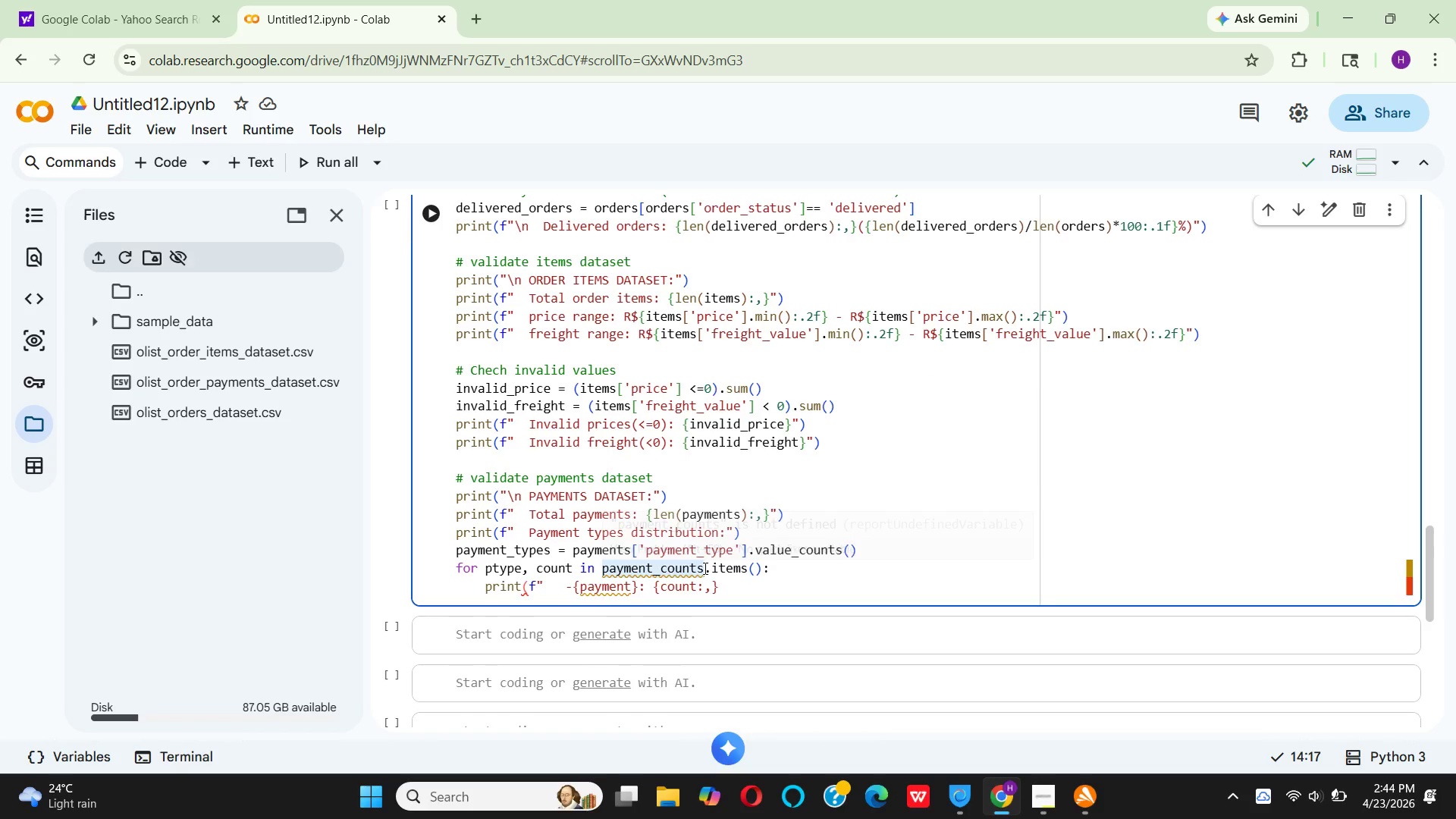 
key(Backspace)
key(Backspace)
key(Backspace)
key(Backspace)
key(Backspace)
key(Backspace)
type(type)
 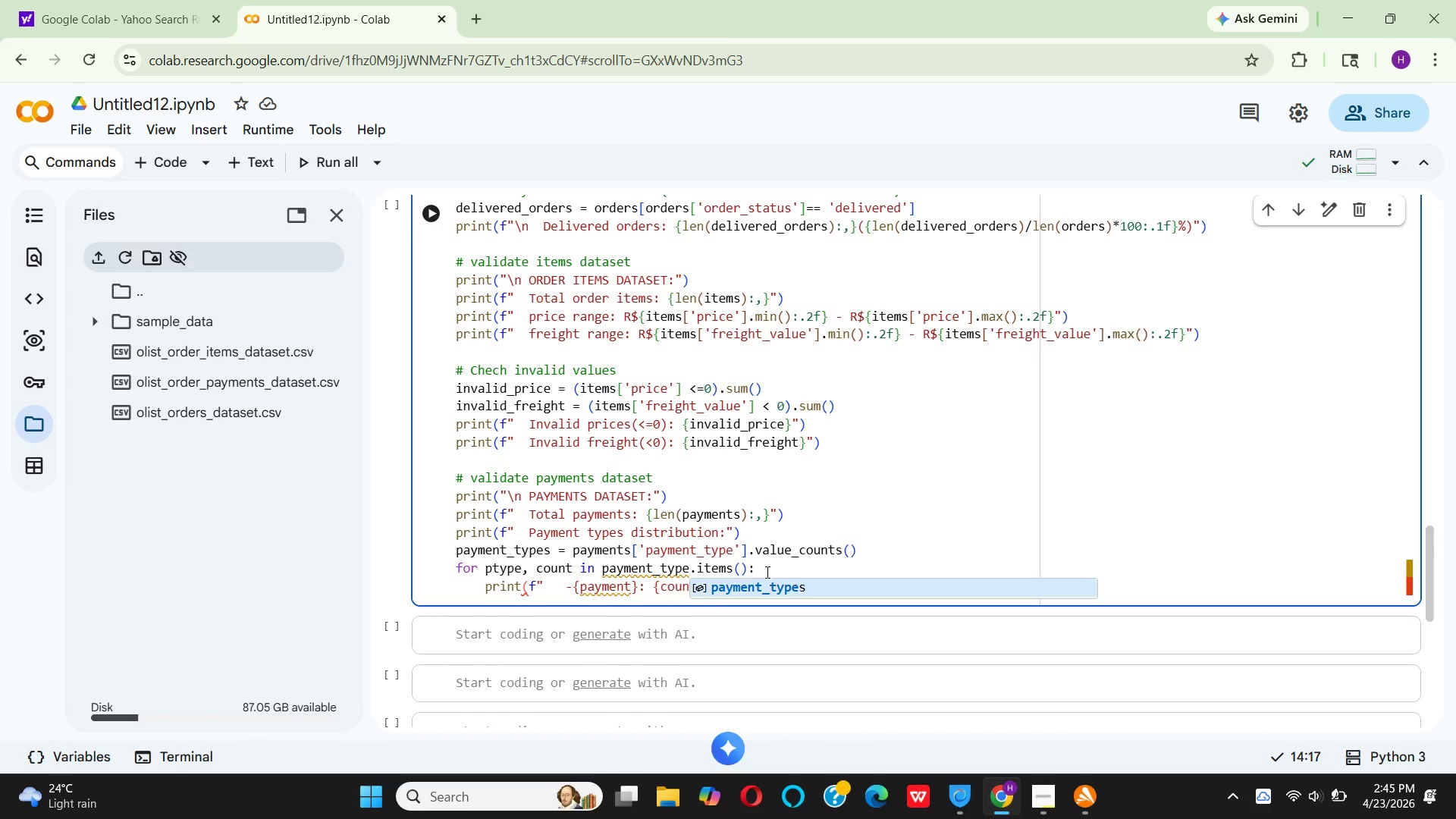 
wait(5.05)
 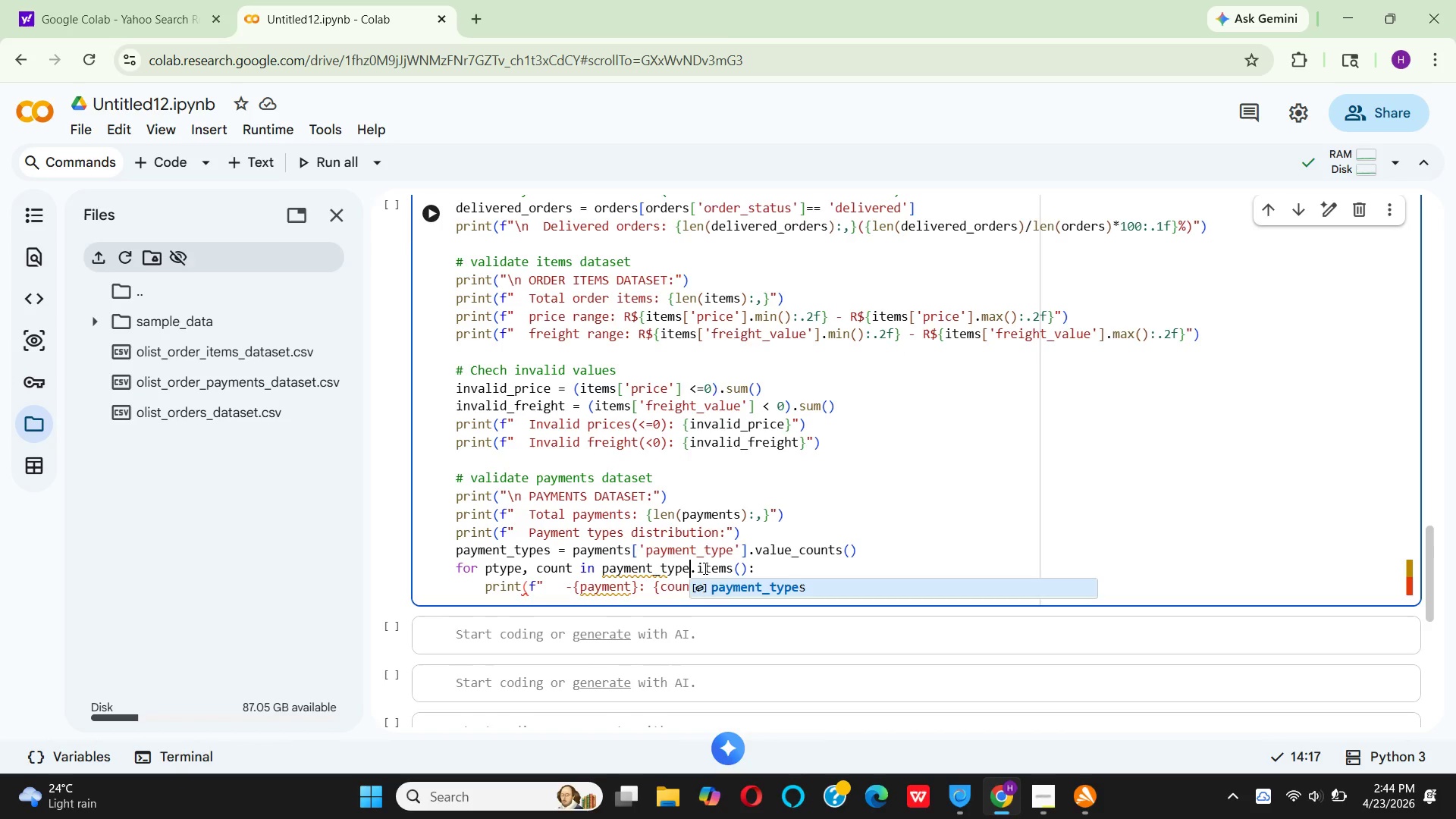 
left_click([766, 572])
 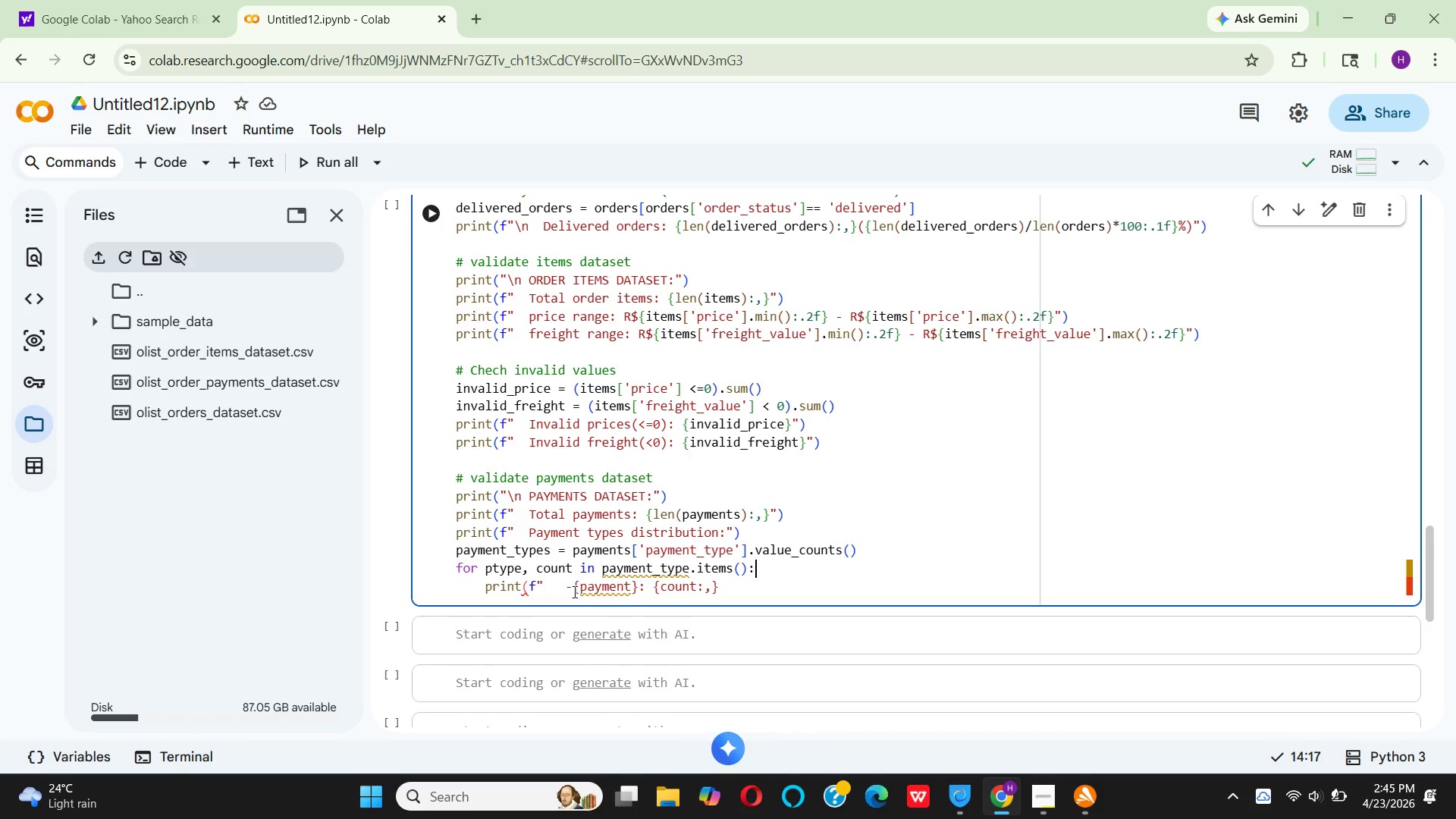 
wait(6.77)
 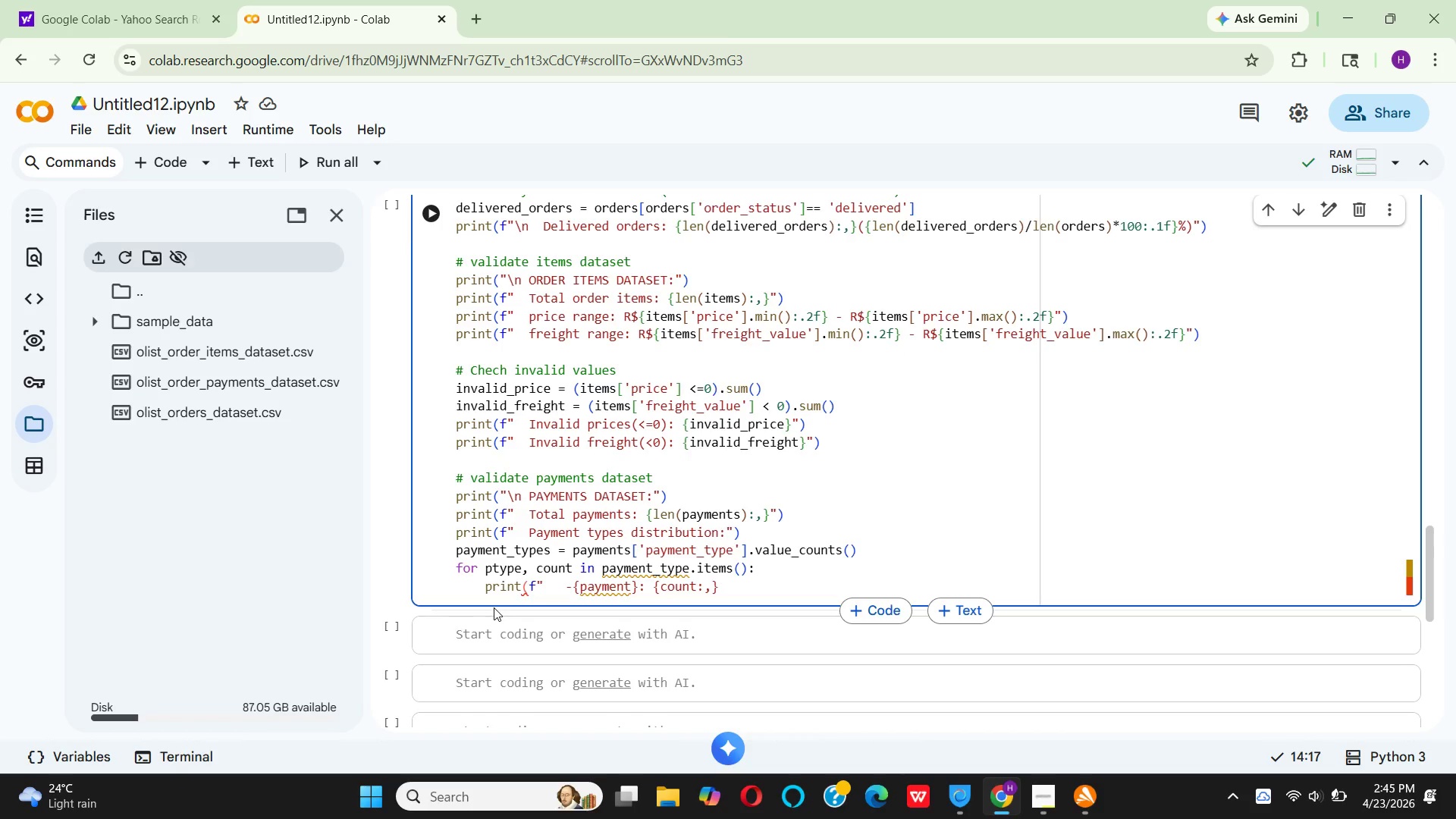 
left_click([630, 585])
 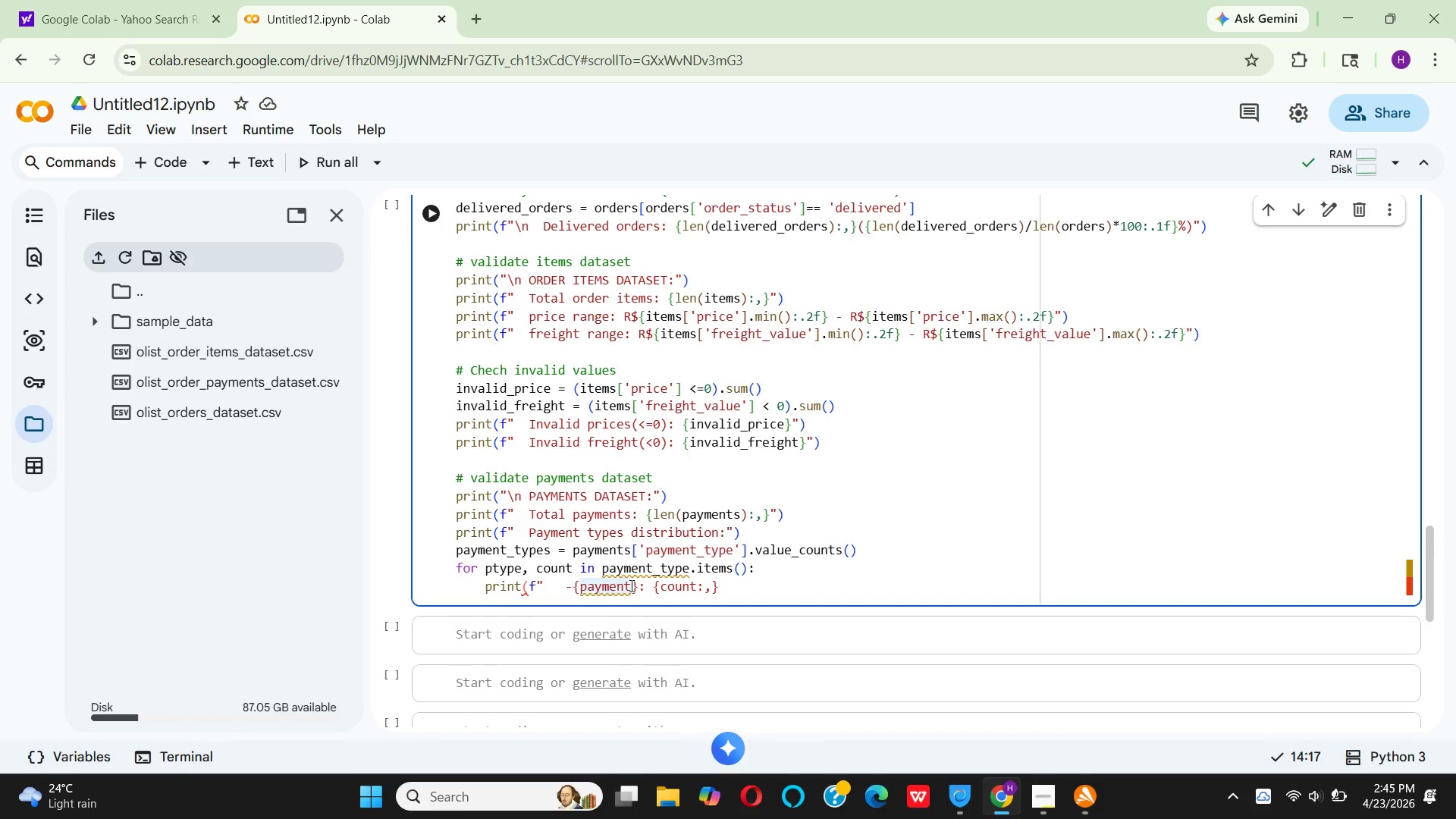 
key(Backspace)
 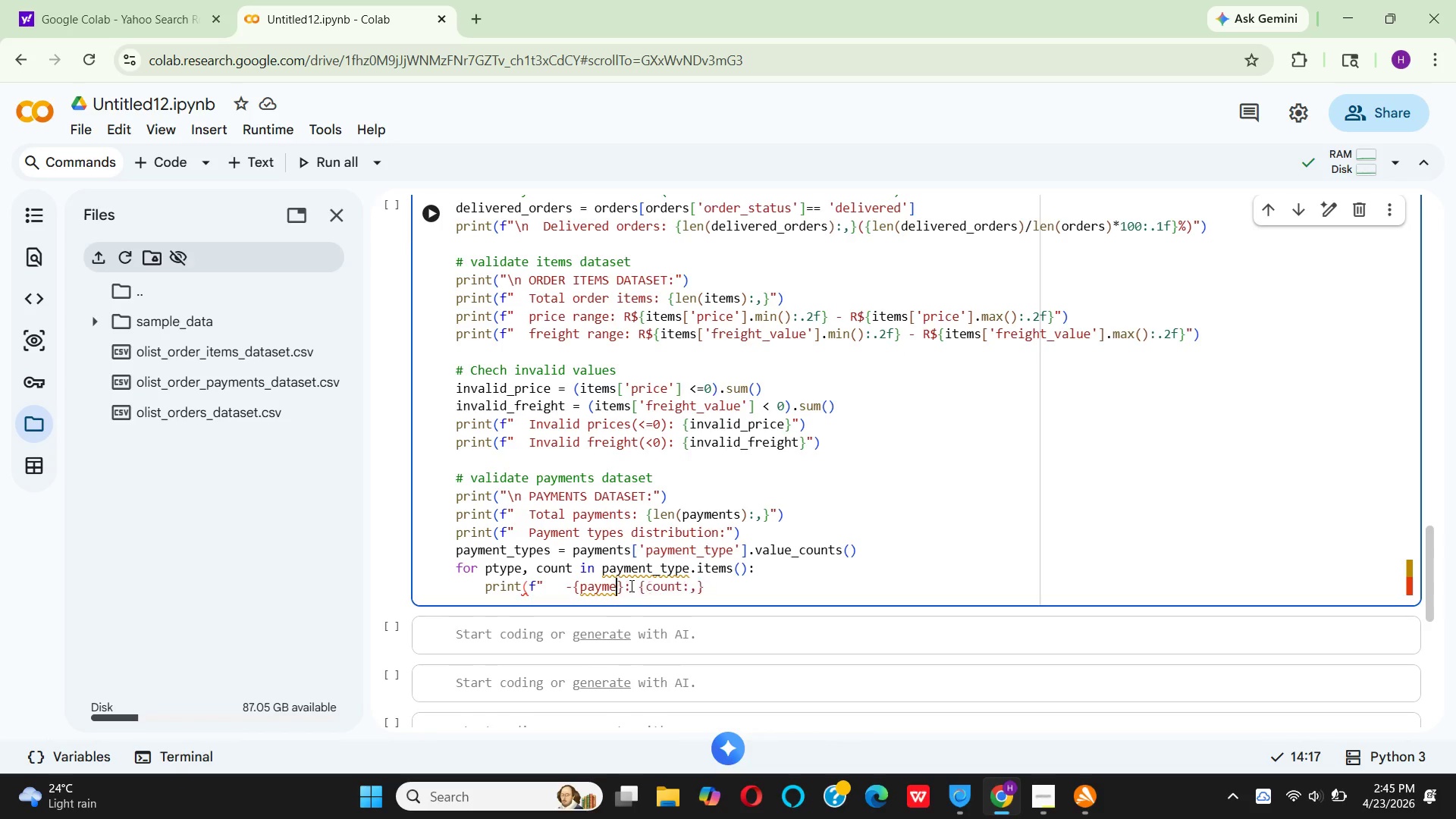 
key(Backspace)
 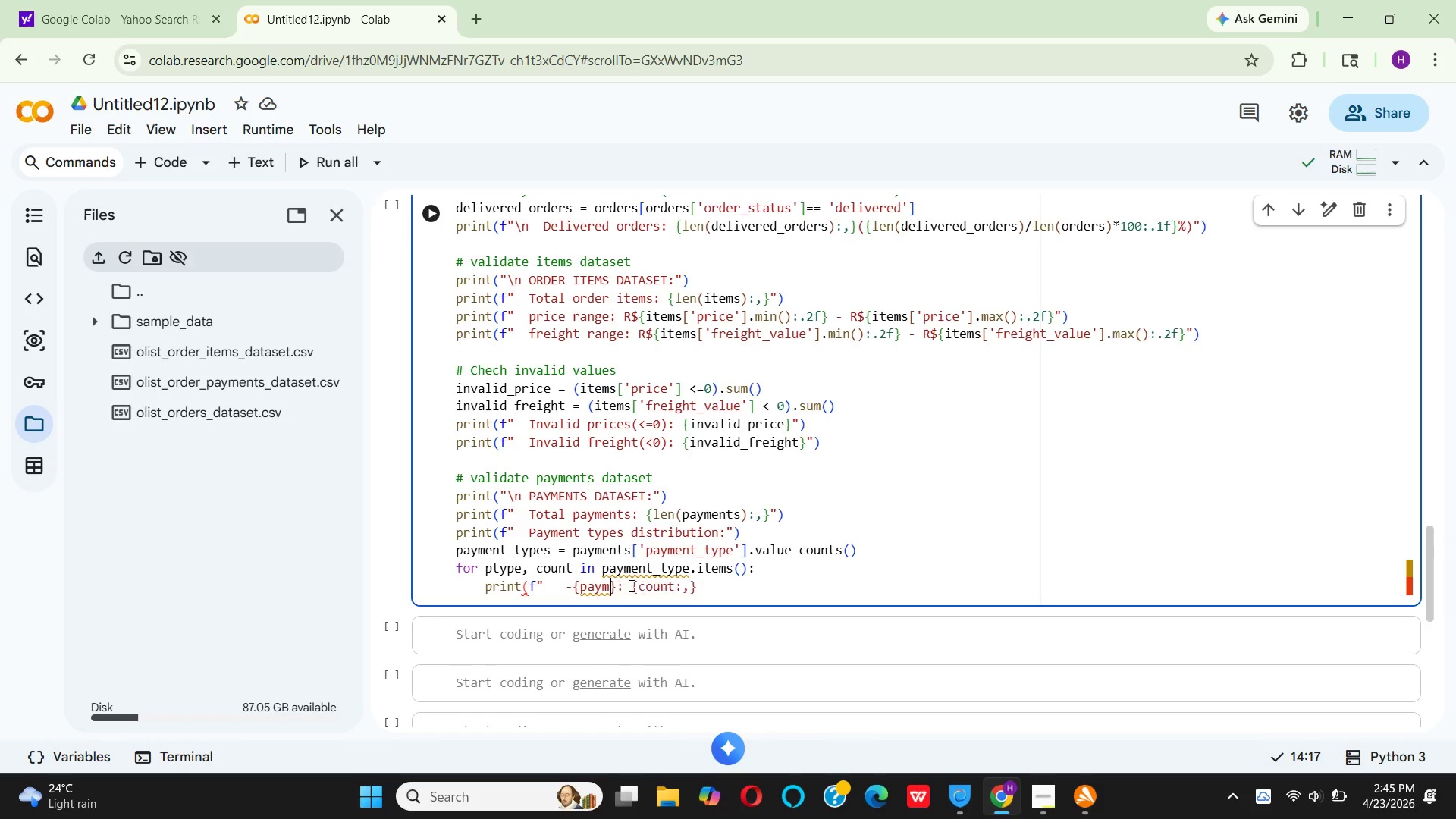 
key(Backspace)
 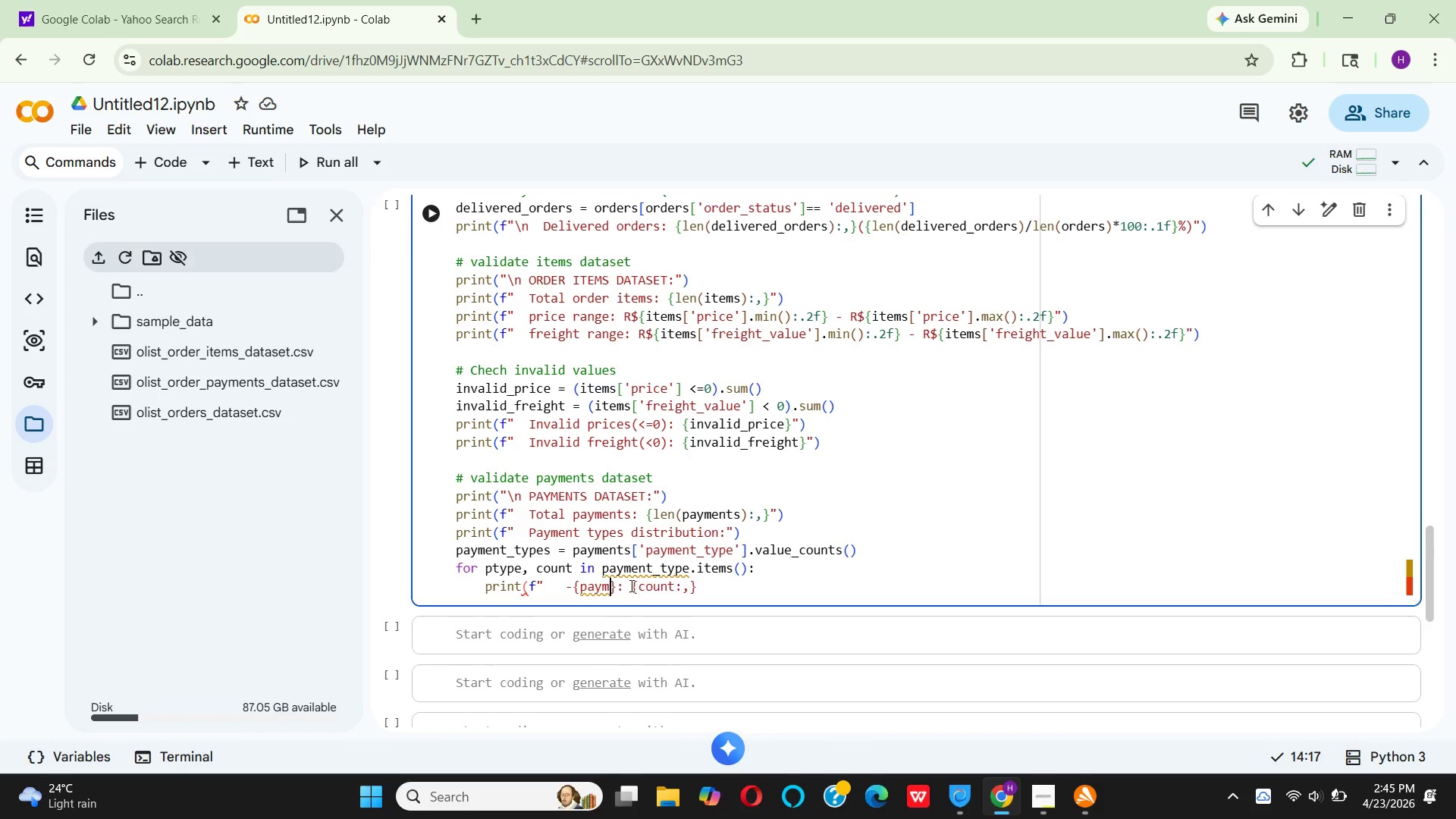 
key(Backspace)
 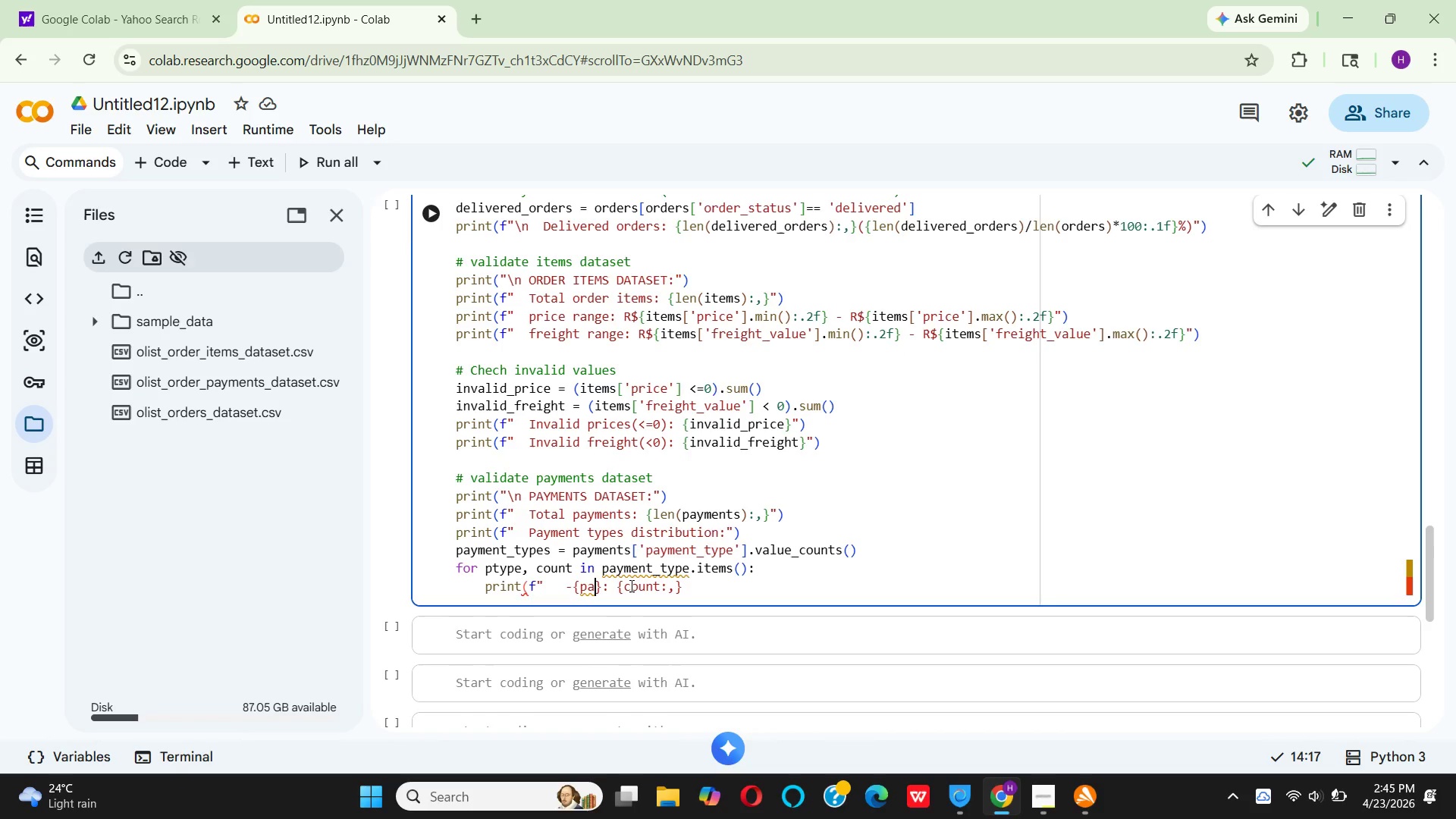 
key(Backspace)
 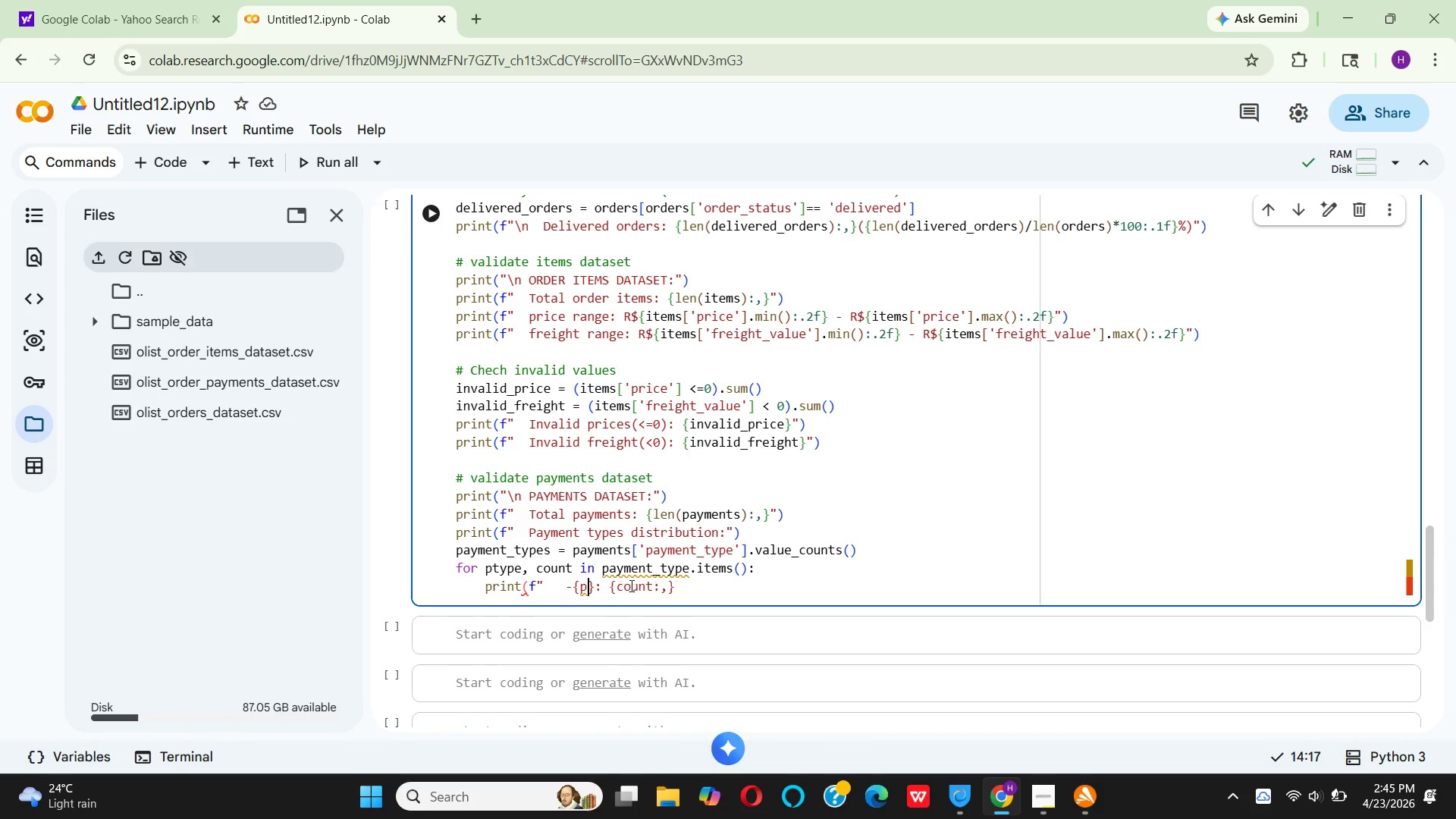 
key(Backspace)
 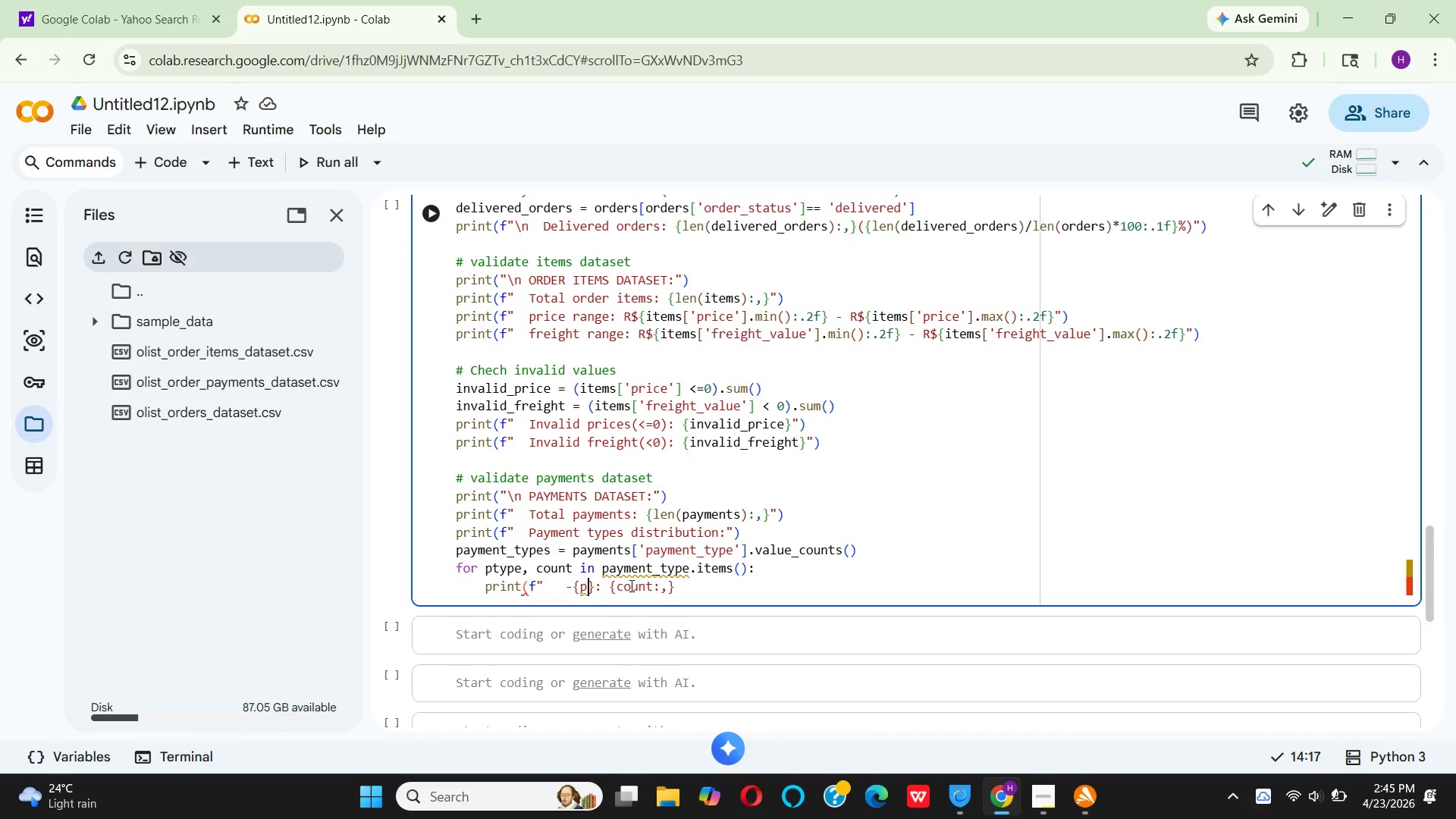 
left_click([630, 585])
 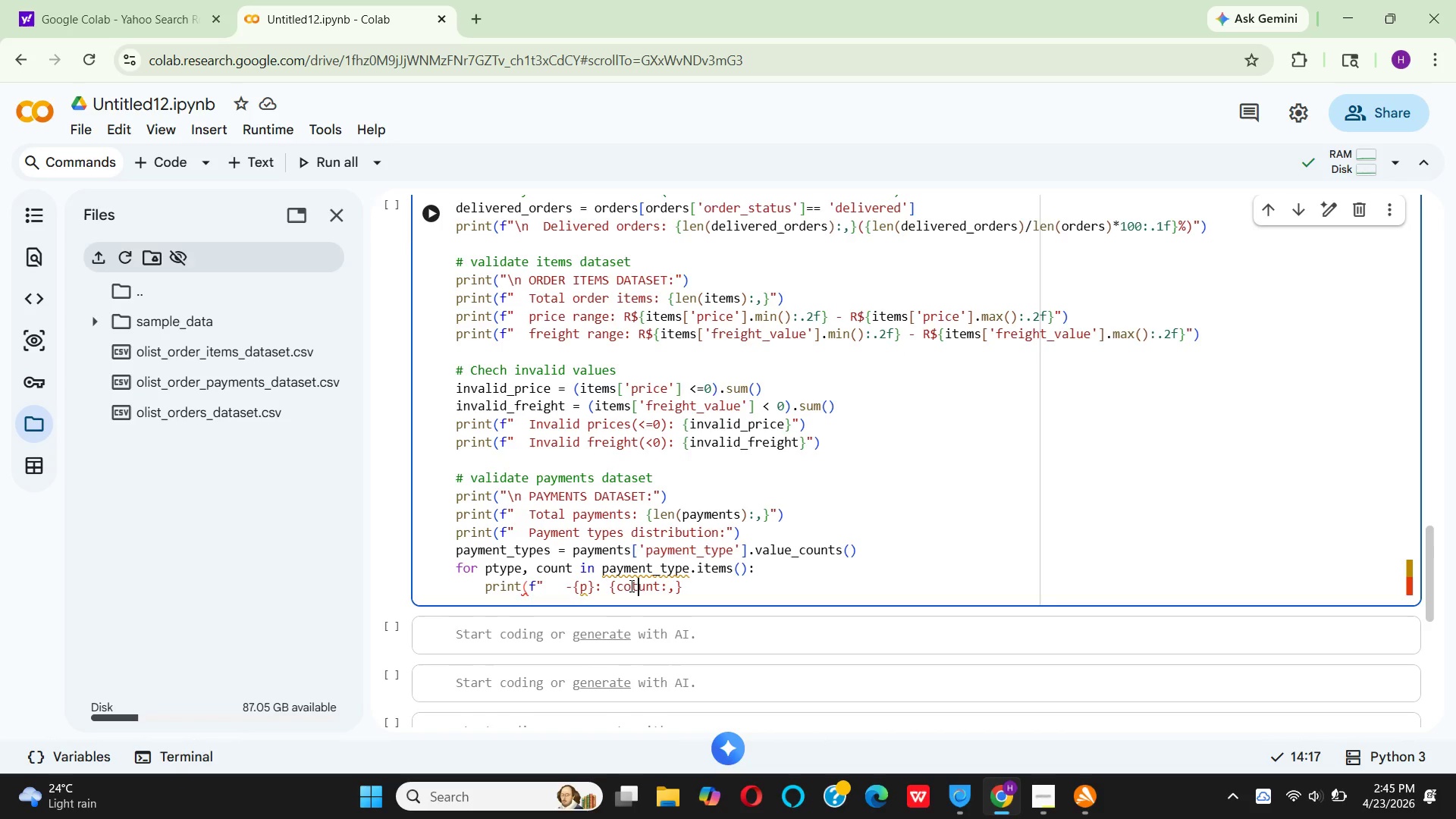 
type(type)
 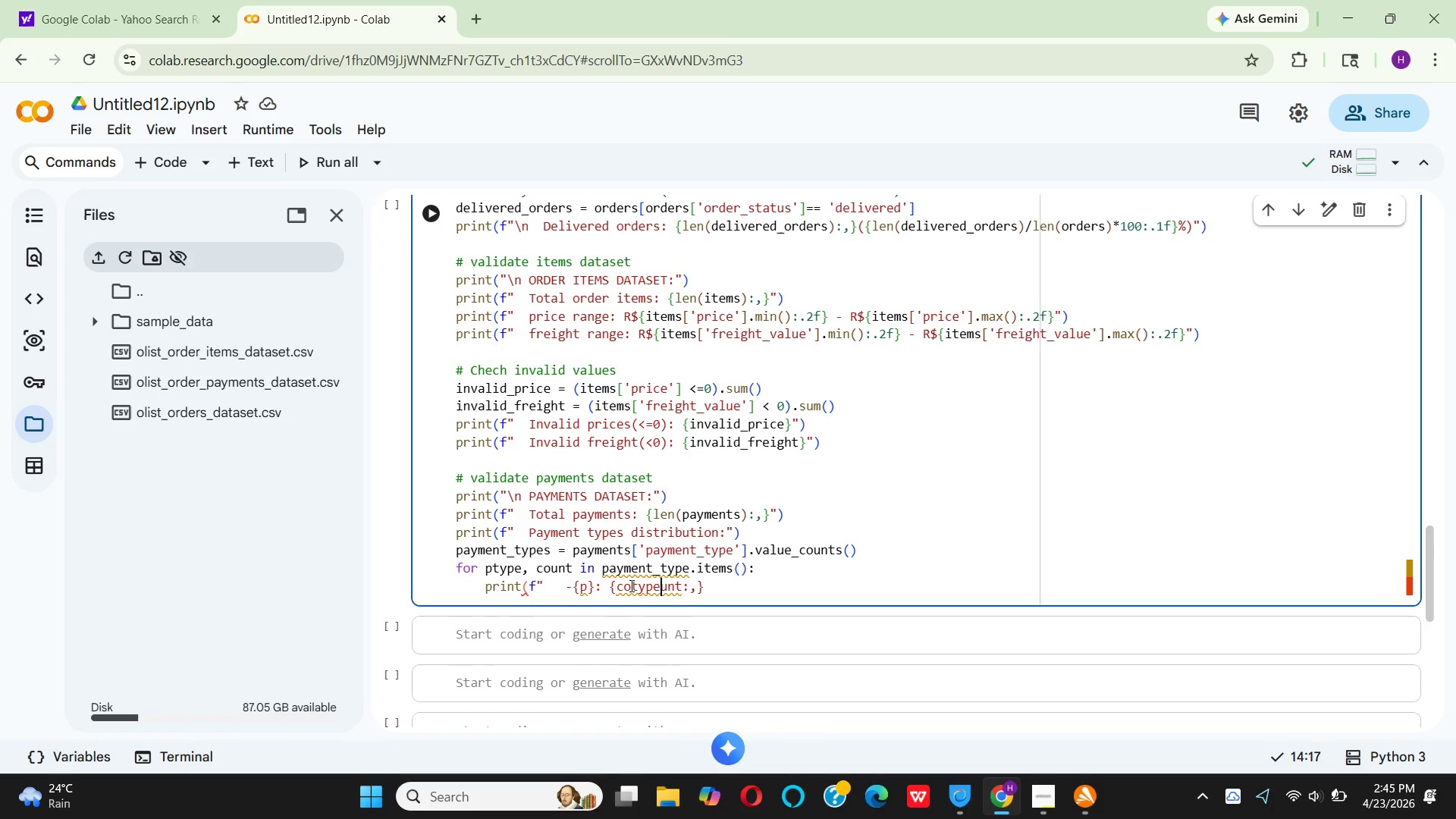 
key(Control+Z)
 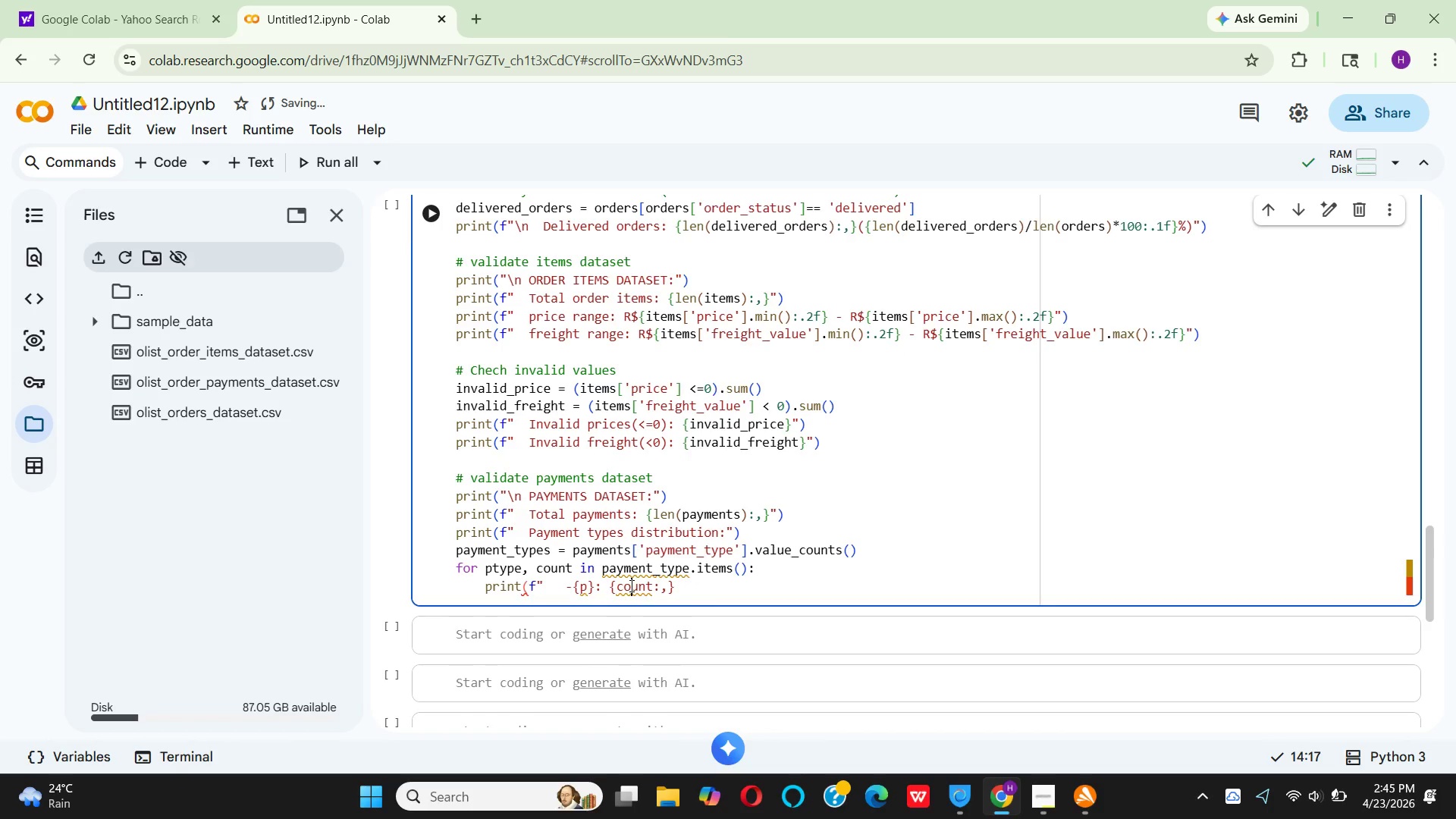 
key(Control+ControlLeft)
 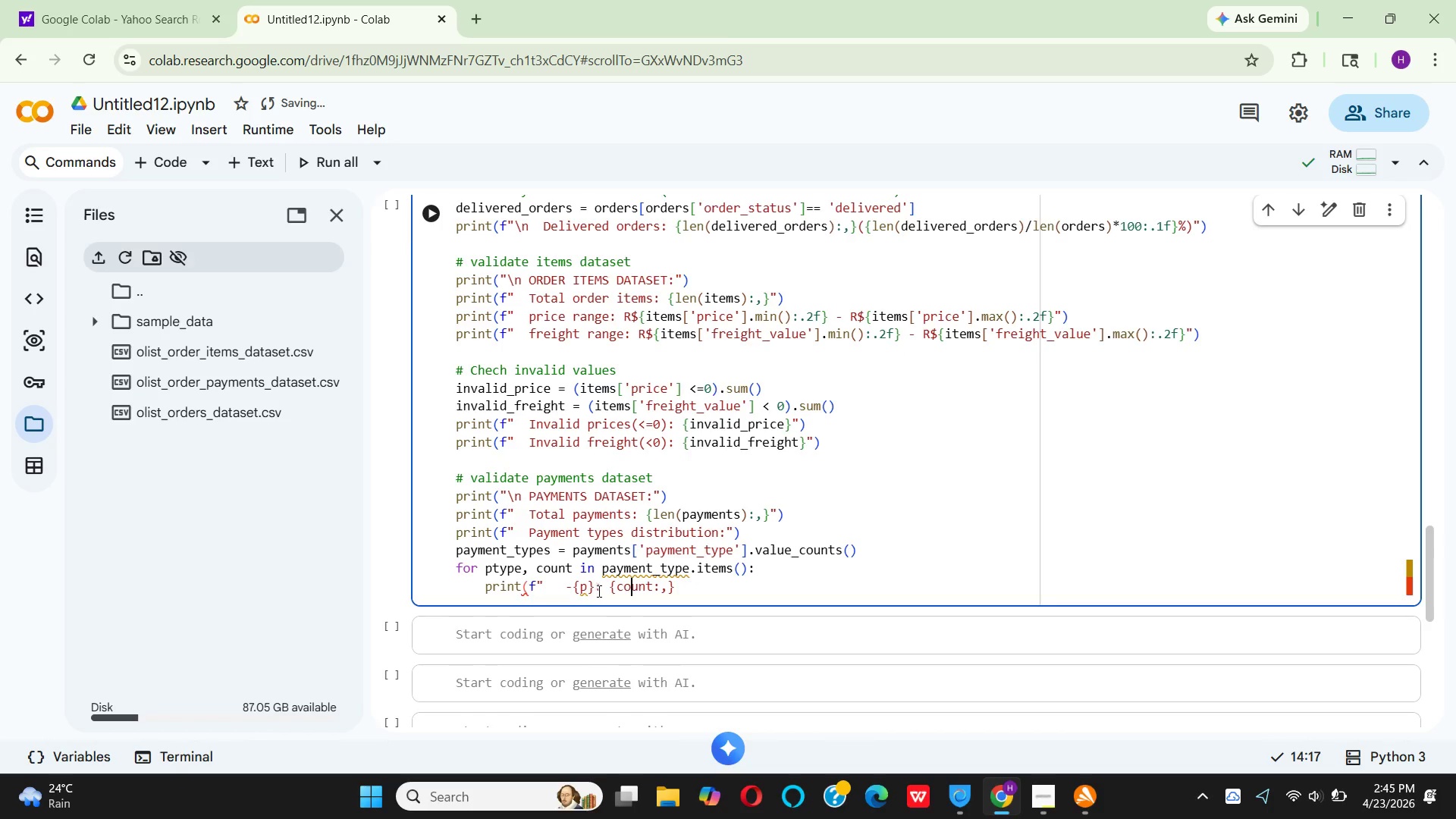 
left_click([590, 586])
 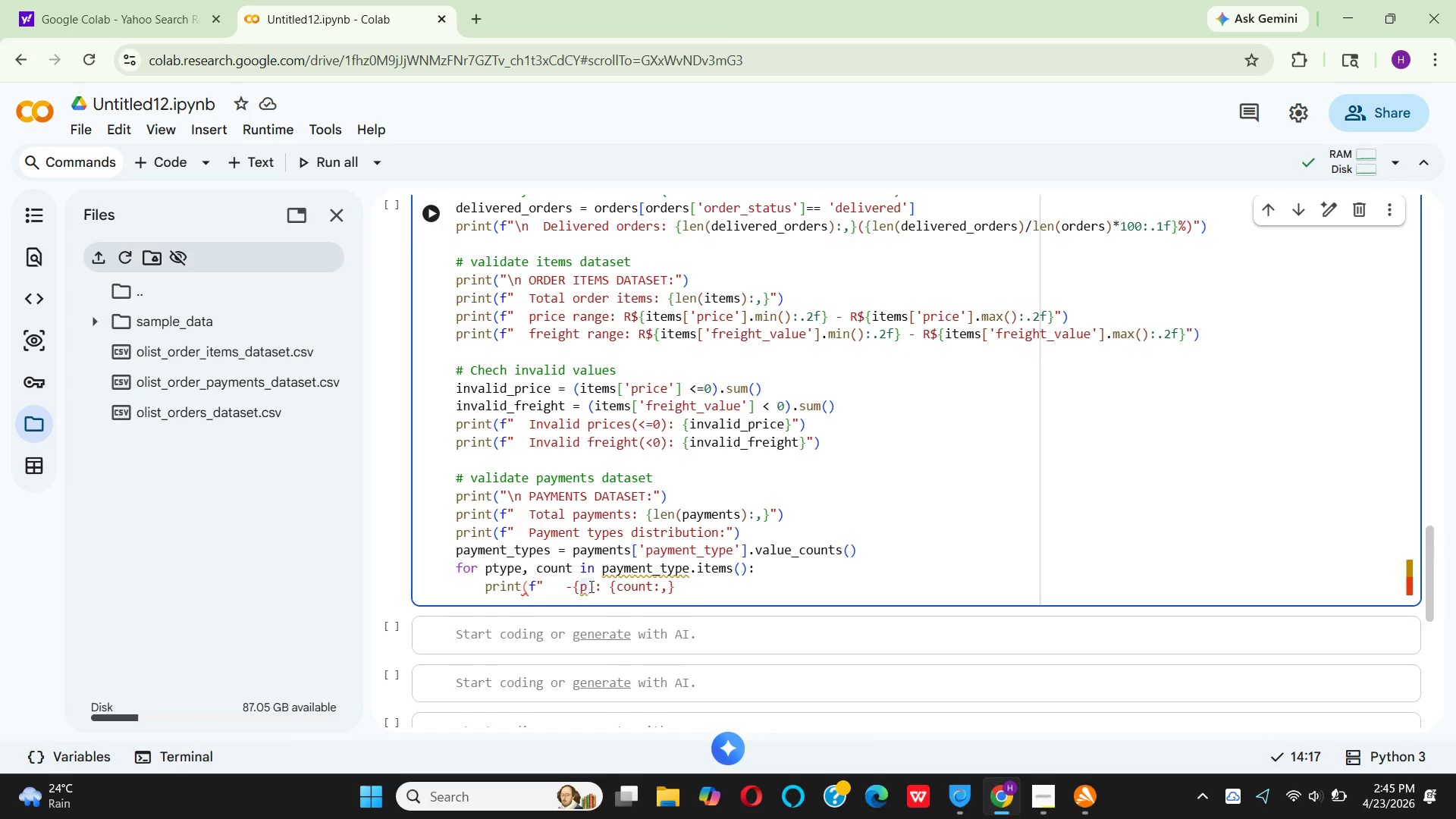 
type(type)
 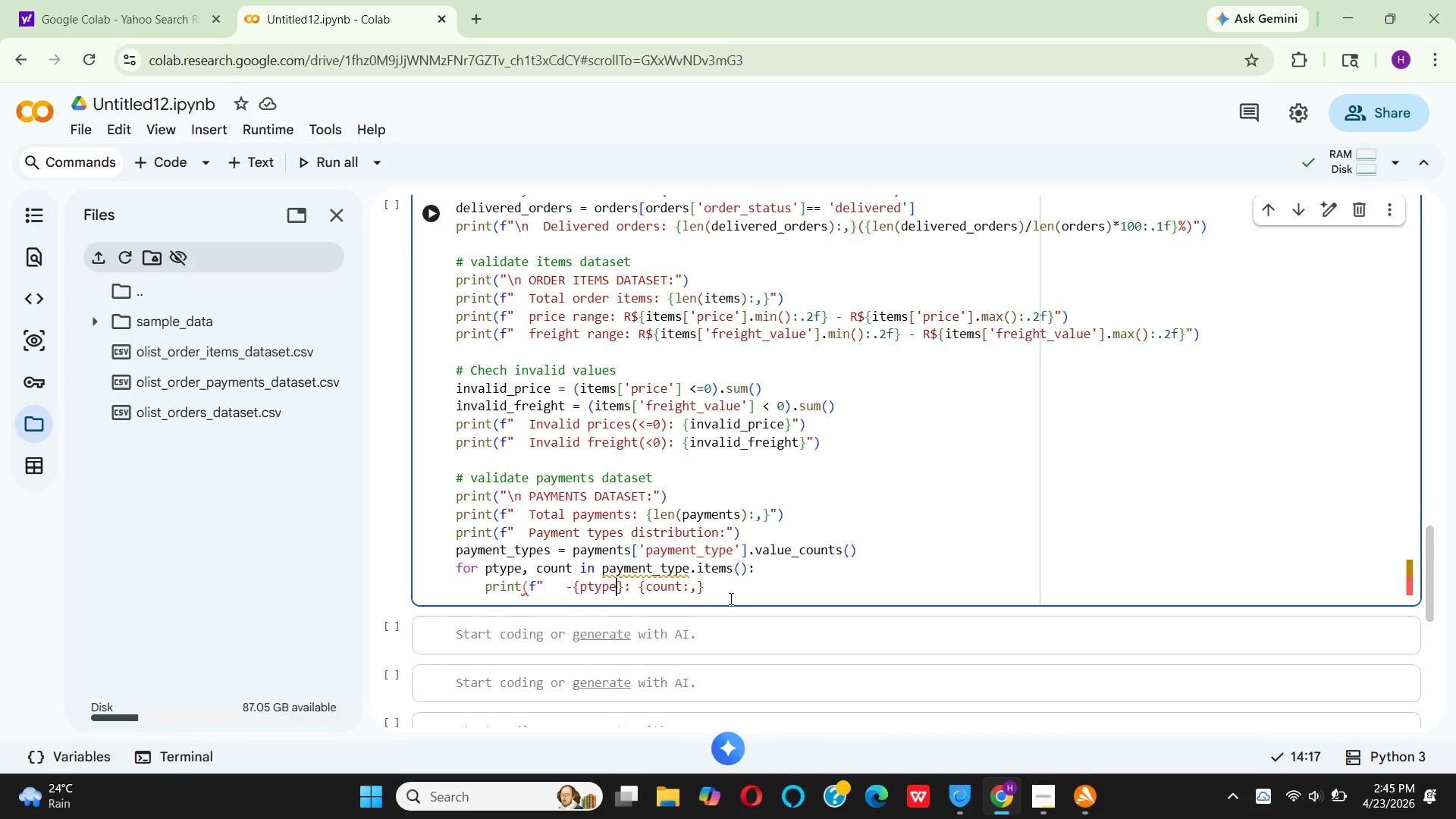 
wait(5.64)
 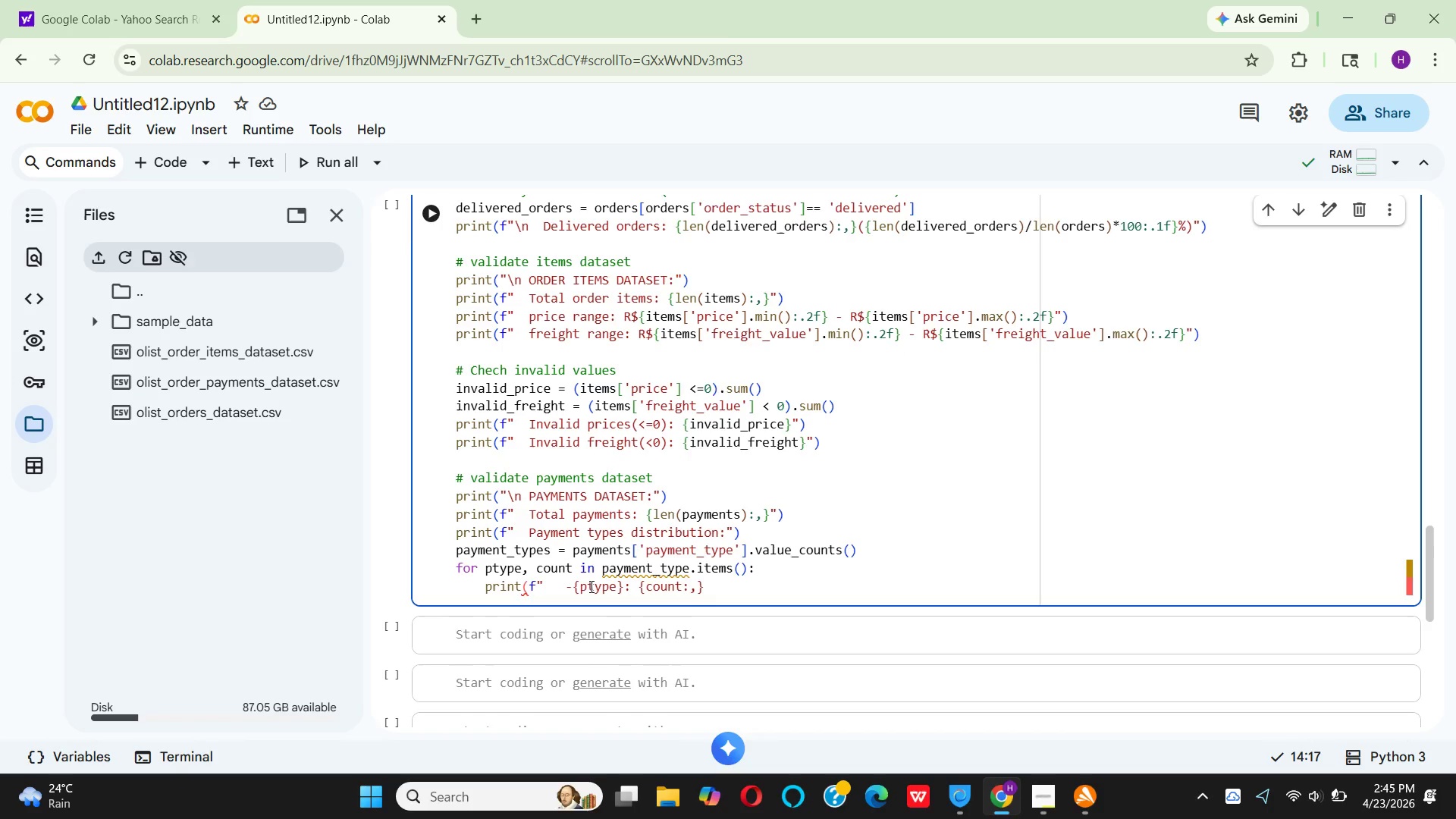 
left_click([721, 592])
 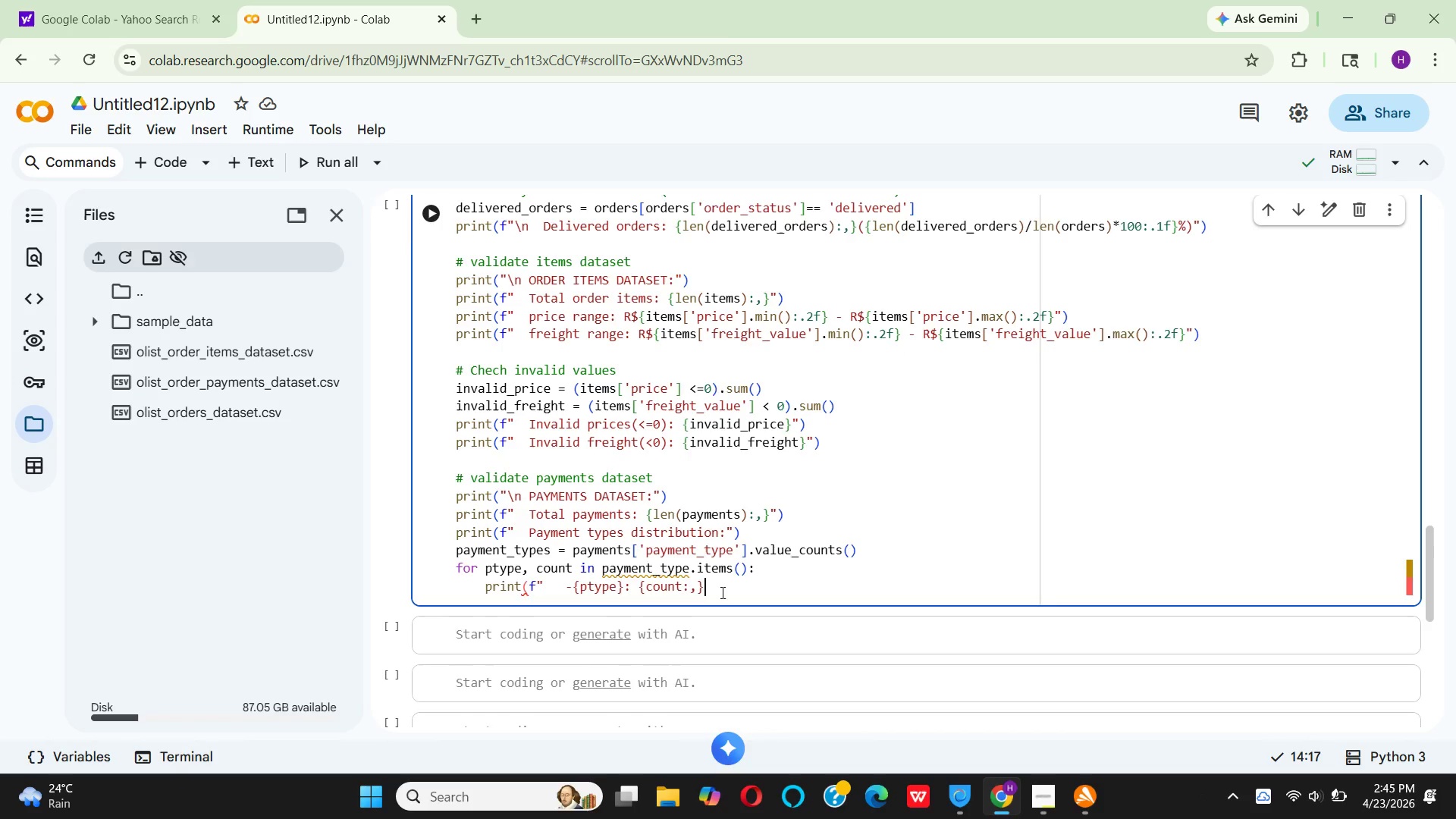 
key(Space)
 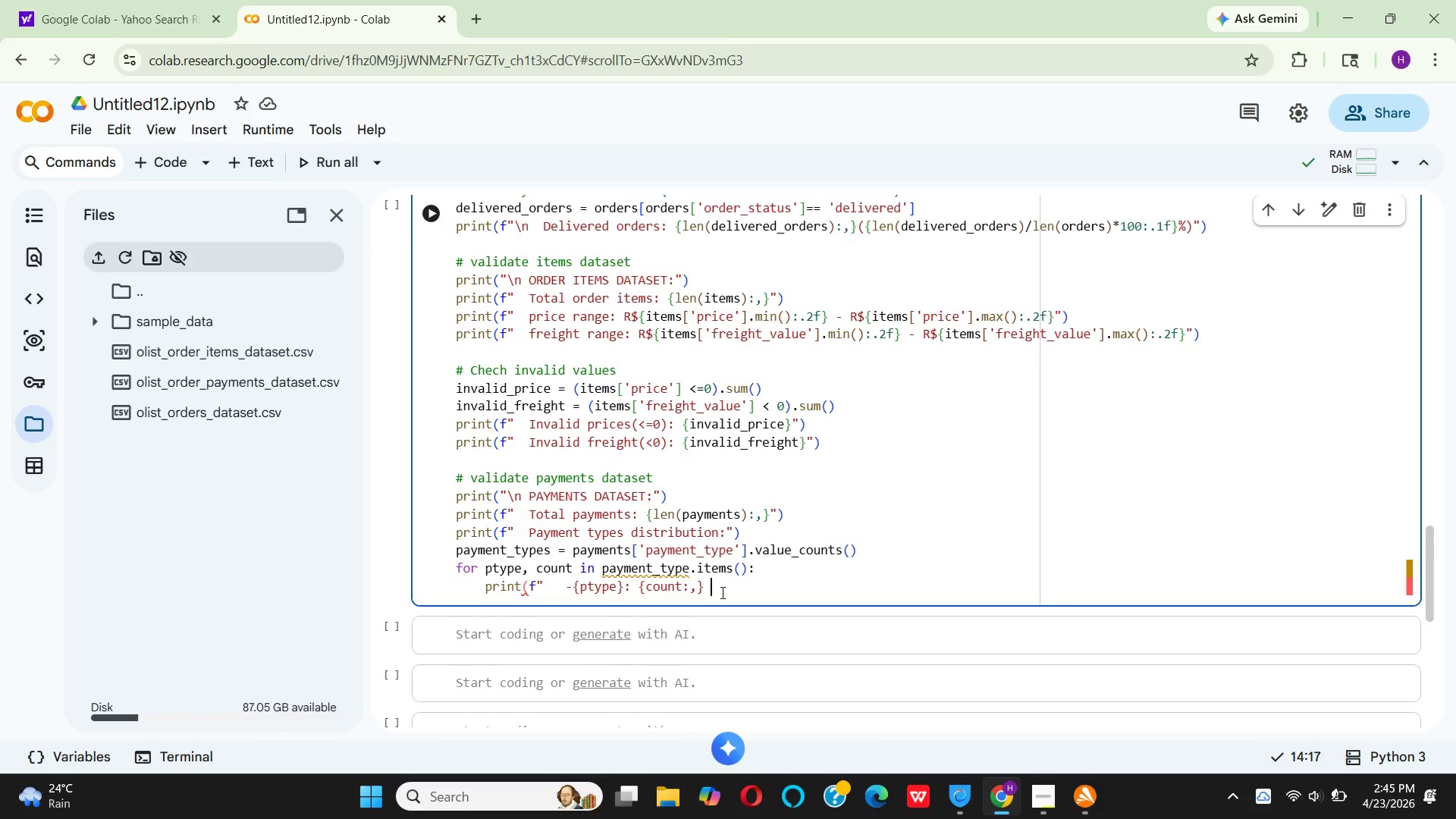 
key(Shift+9)
 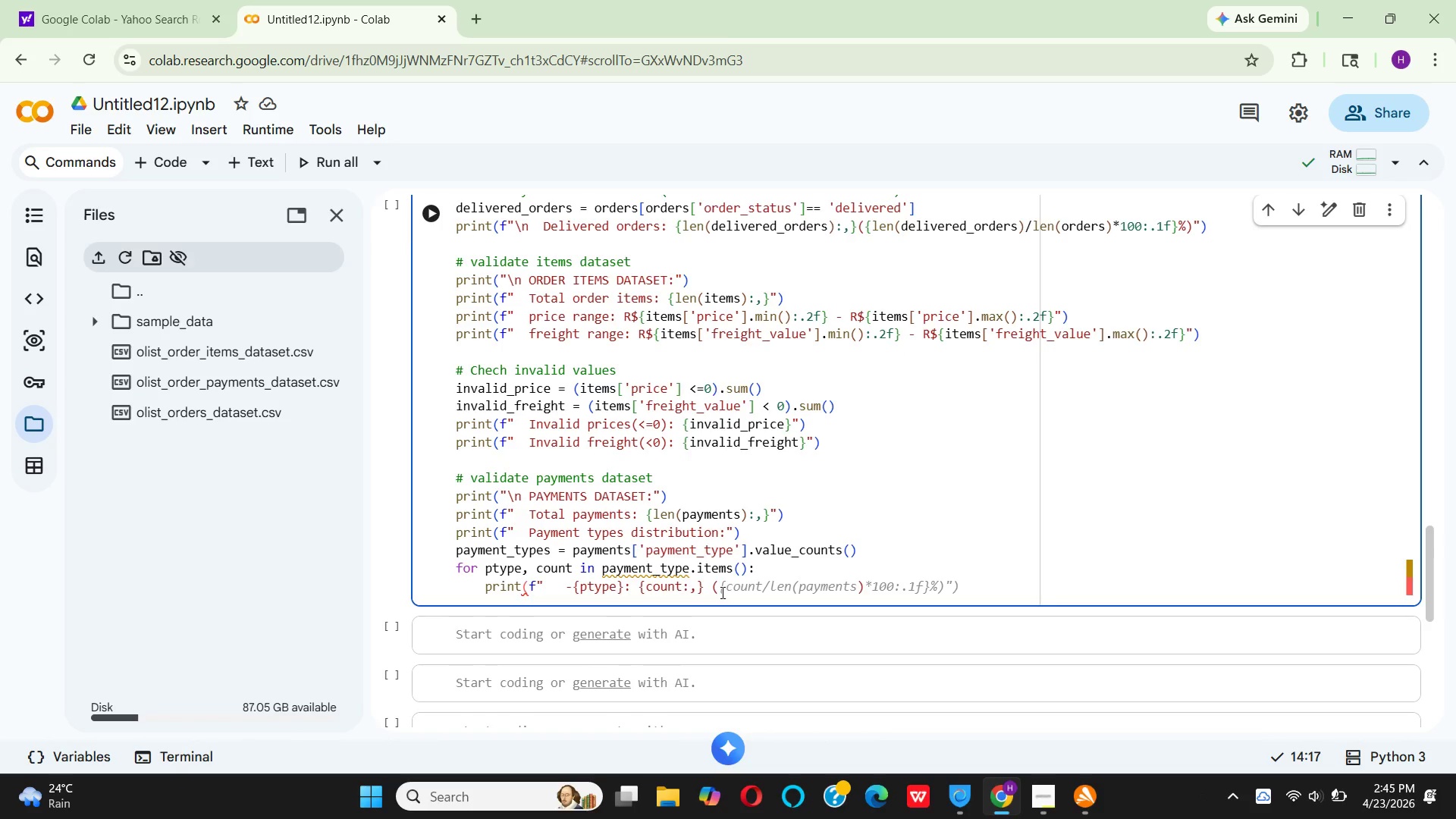 
key(Shift+BracketLeft)
 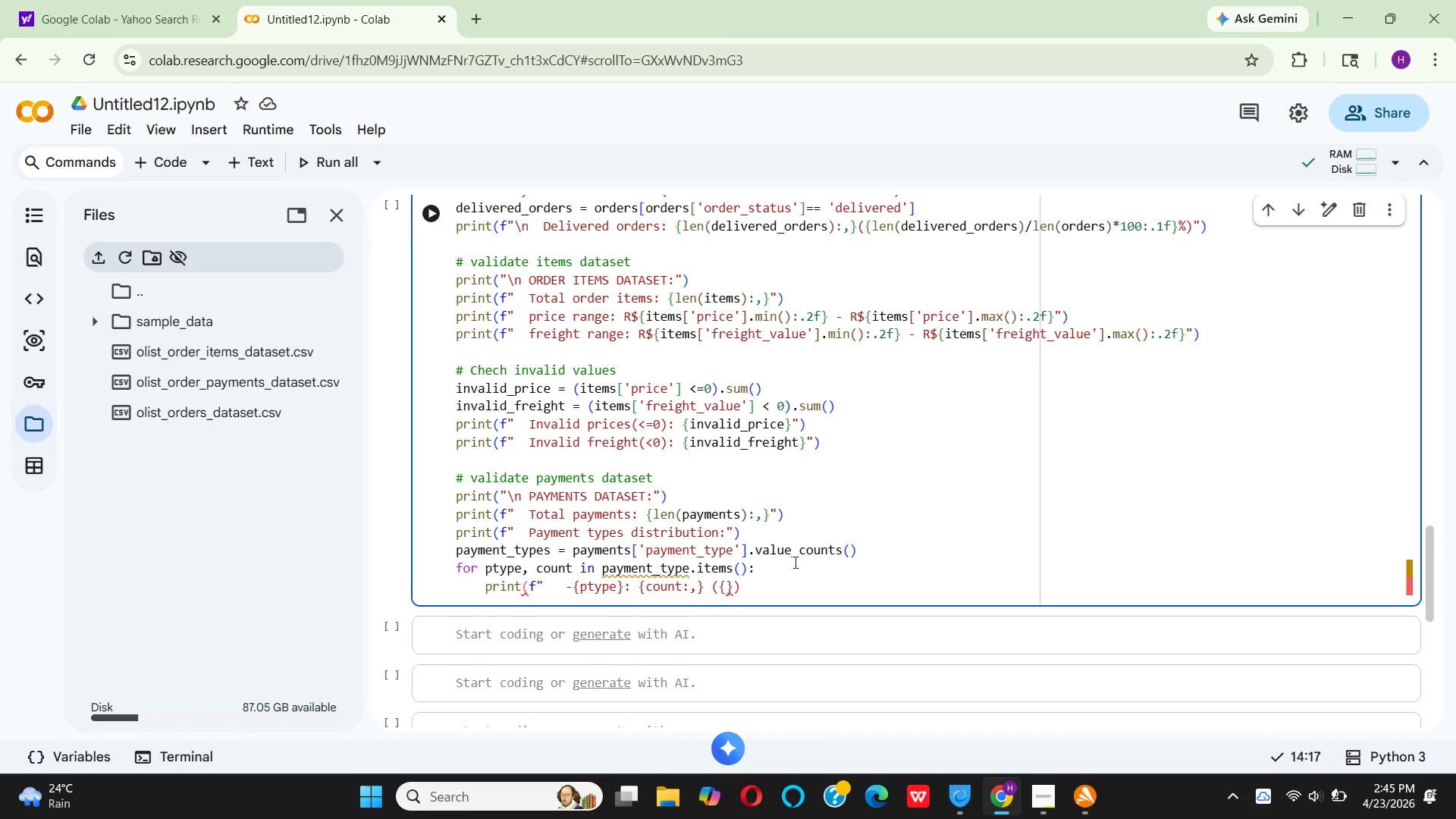 
wait(7.77)
 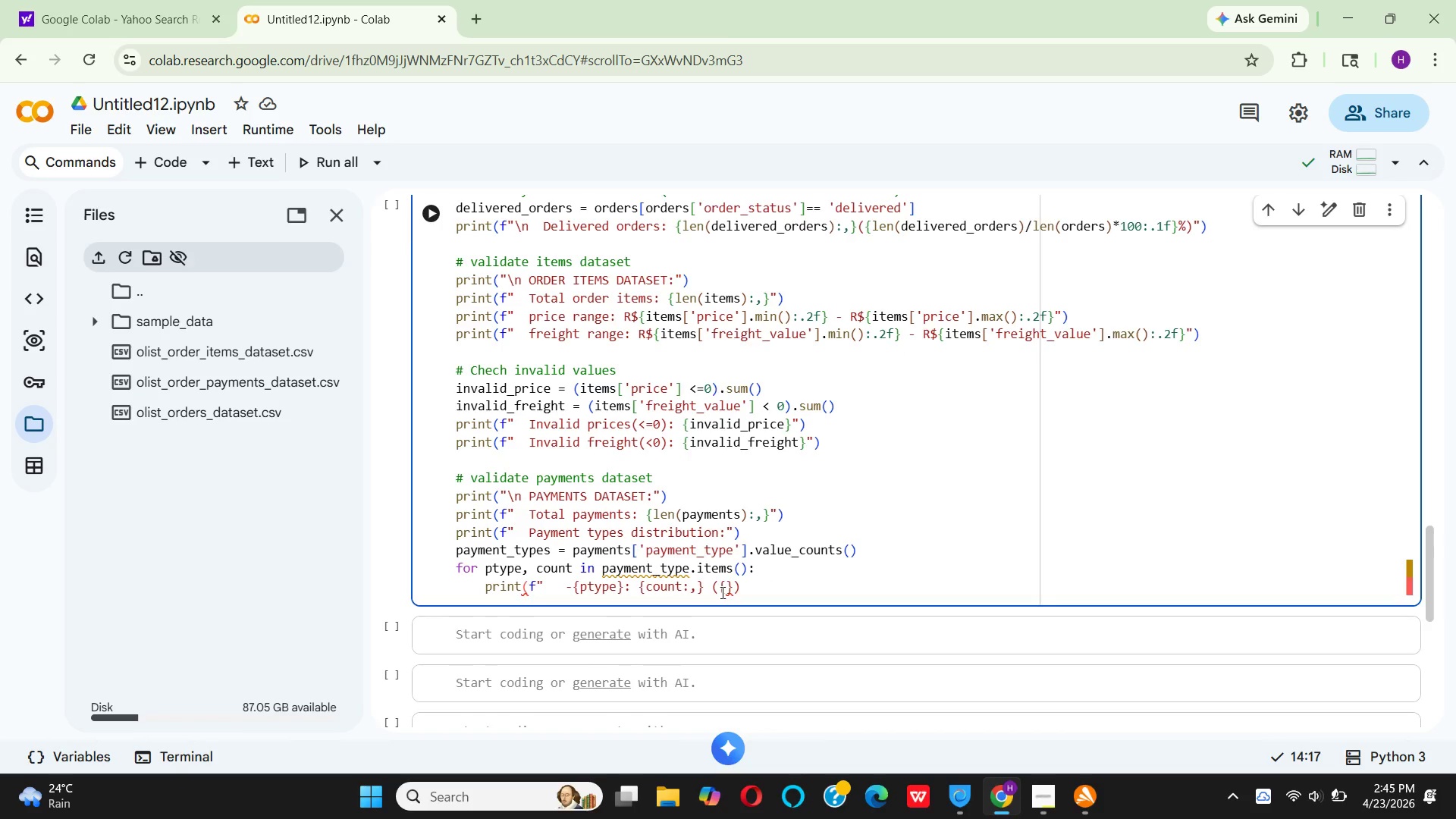 
type(count)
 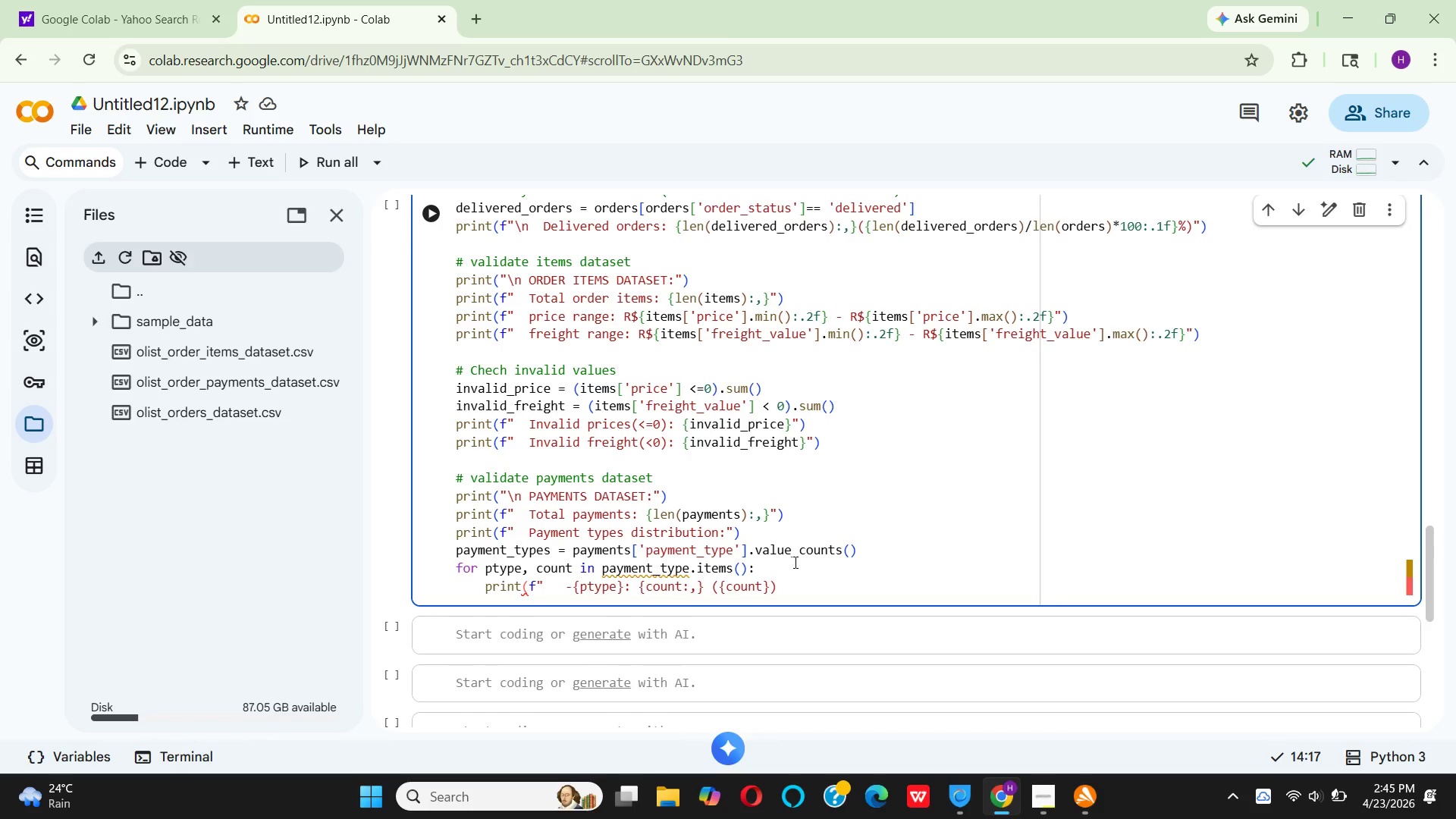 
type(/len(paymnet)
 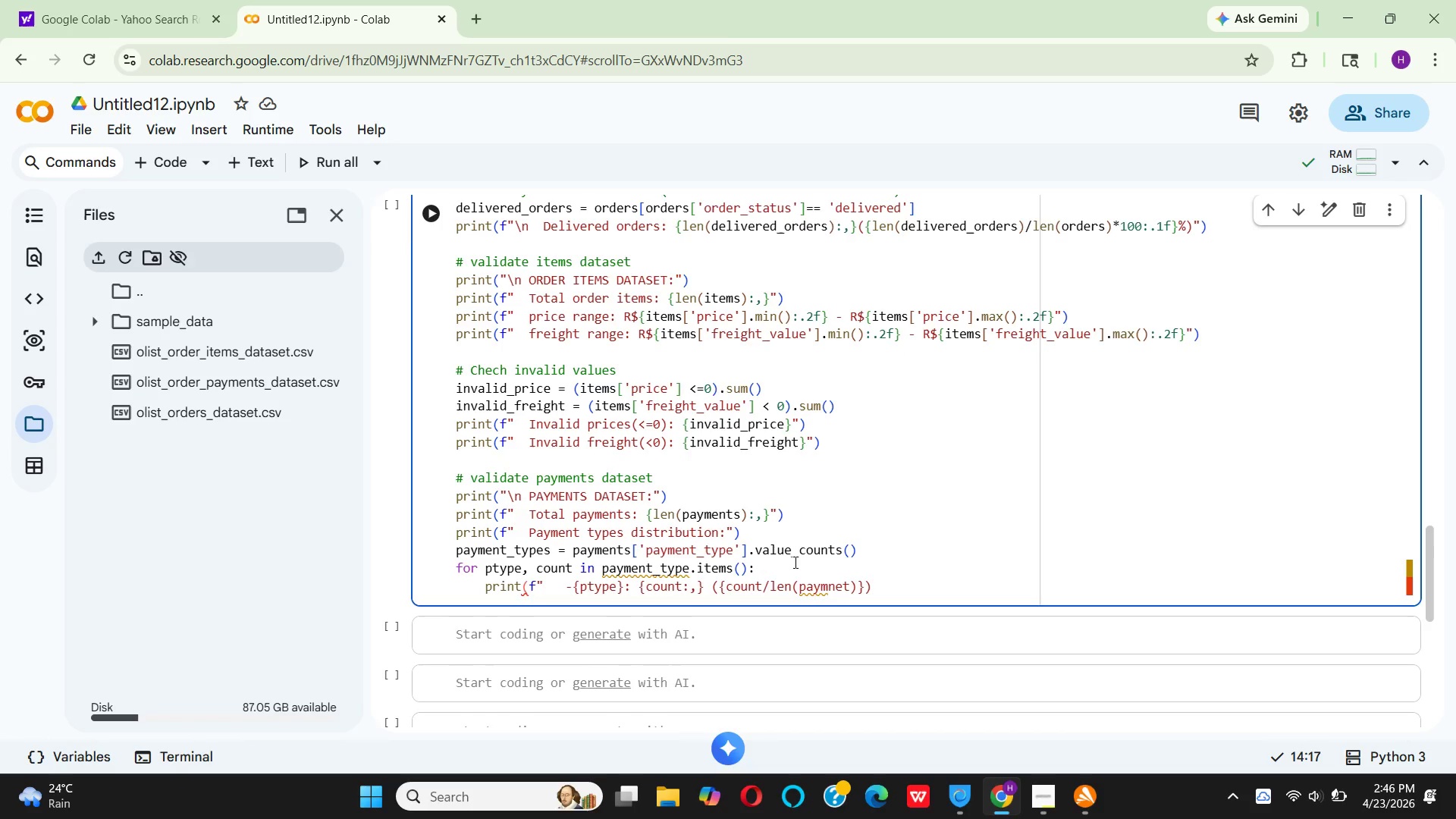 
key(Backspace)
key(Backspace)
key(Backspace)
type(ents)
 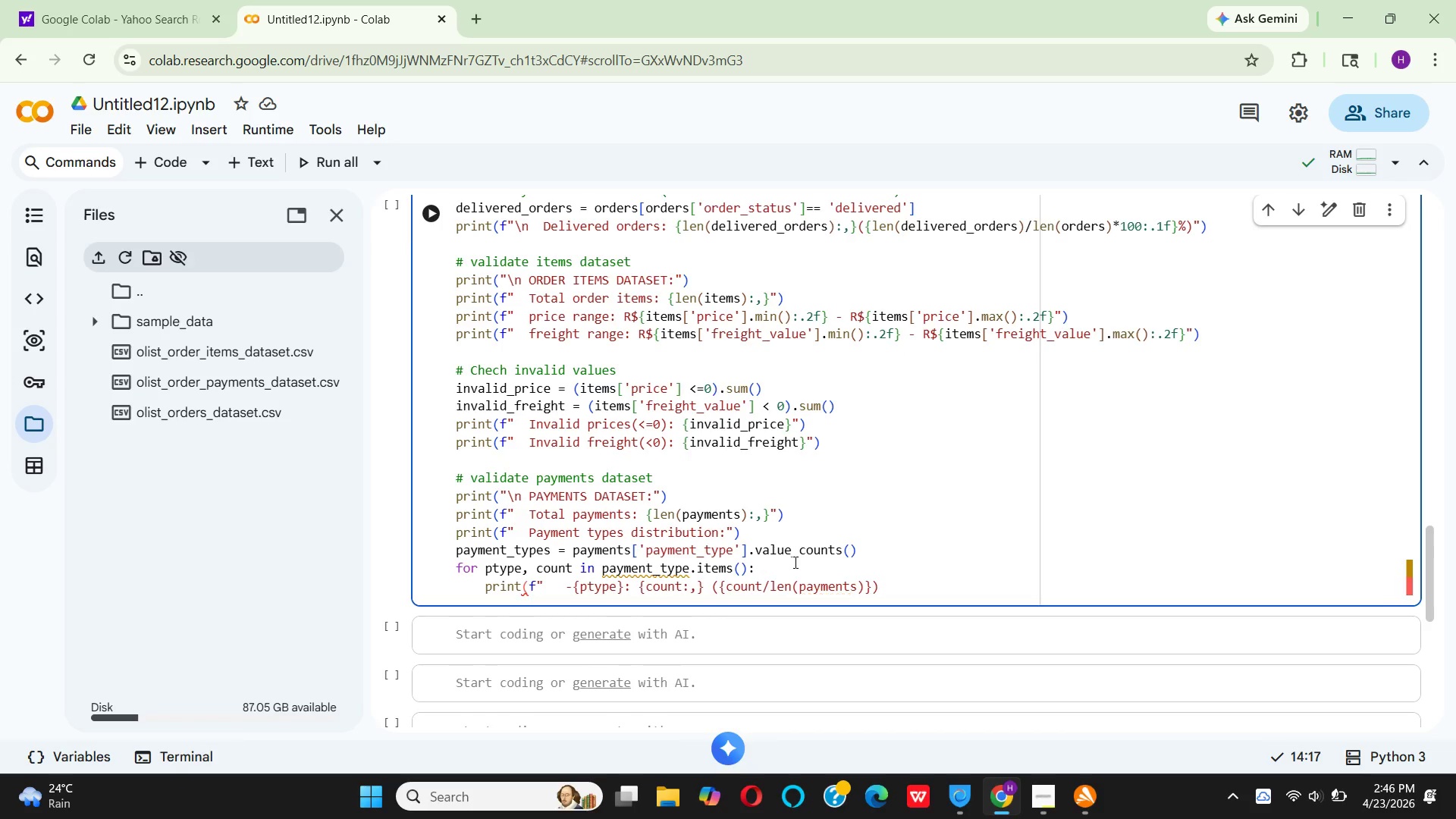 
key(ArrowRight)
 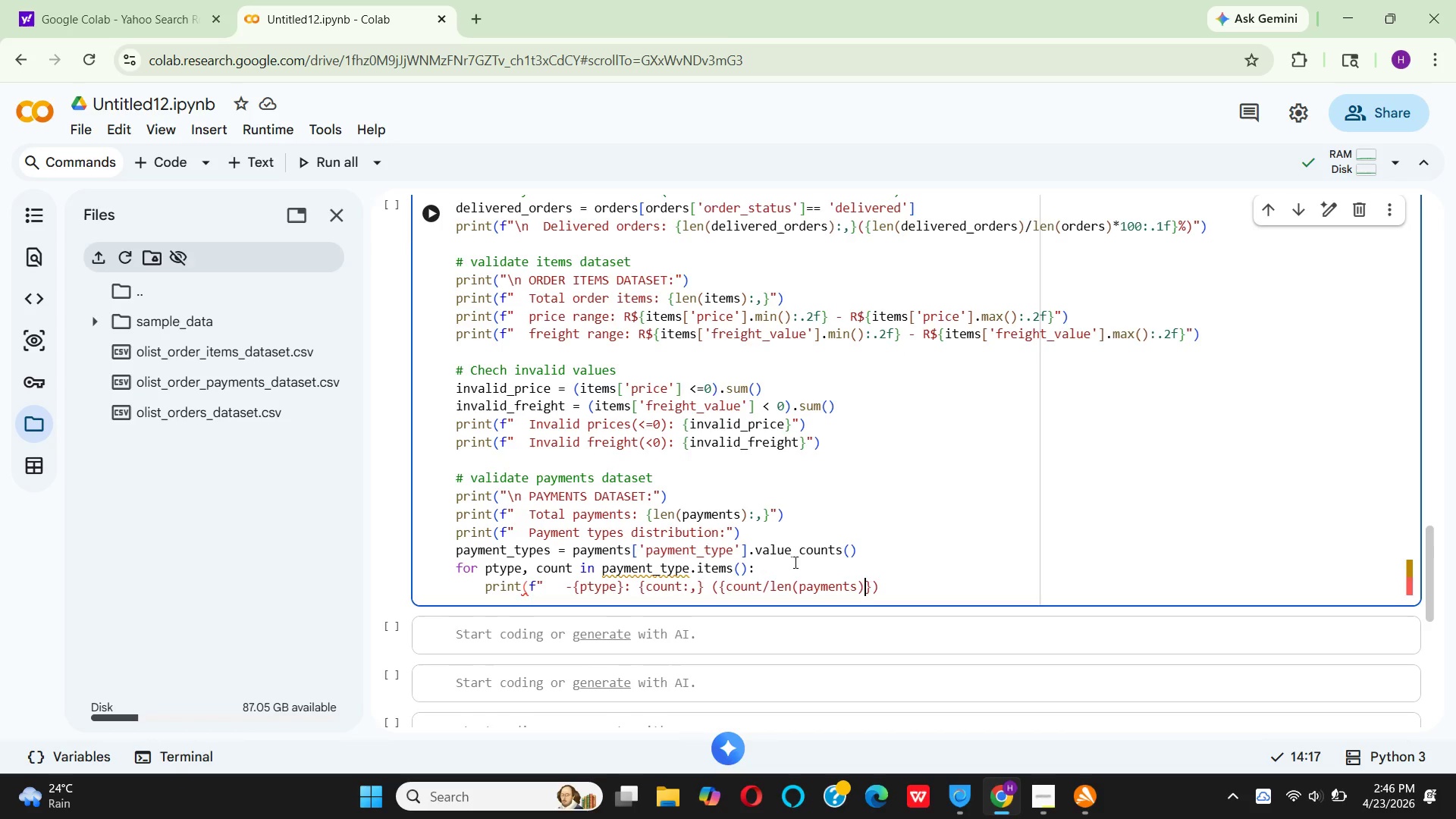 
type(*100:.)
 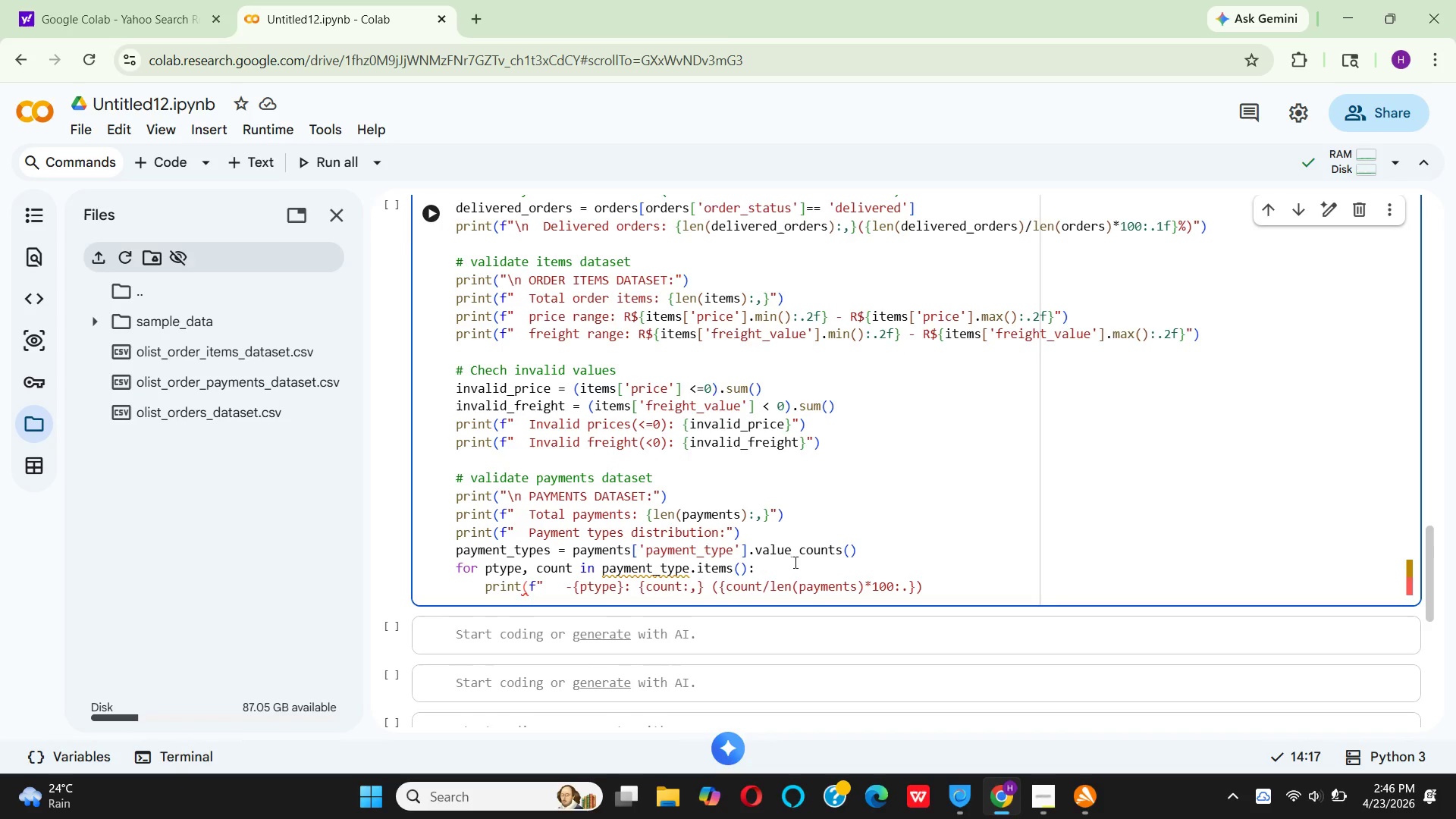 
type(1f)
 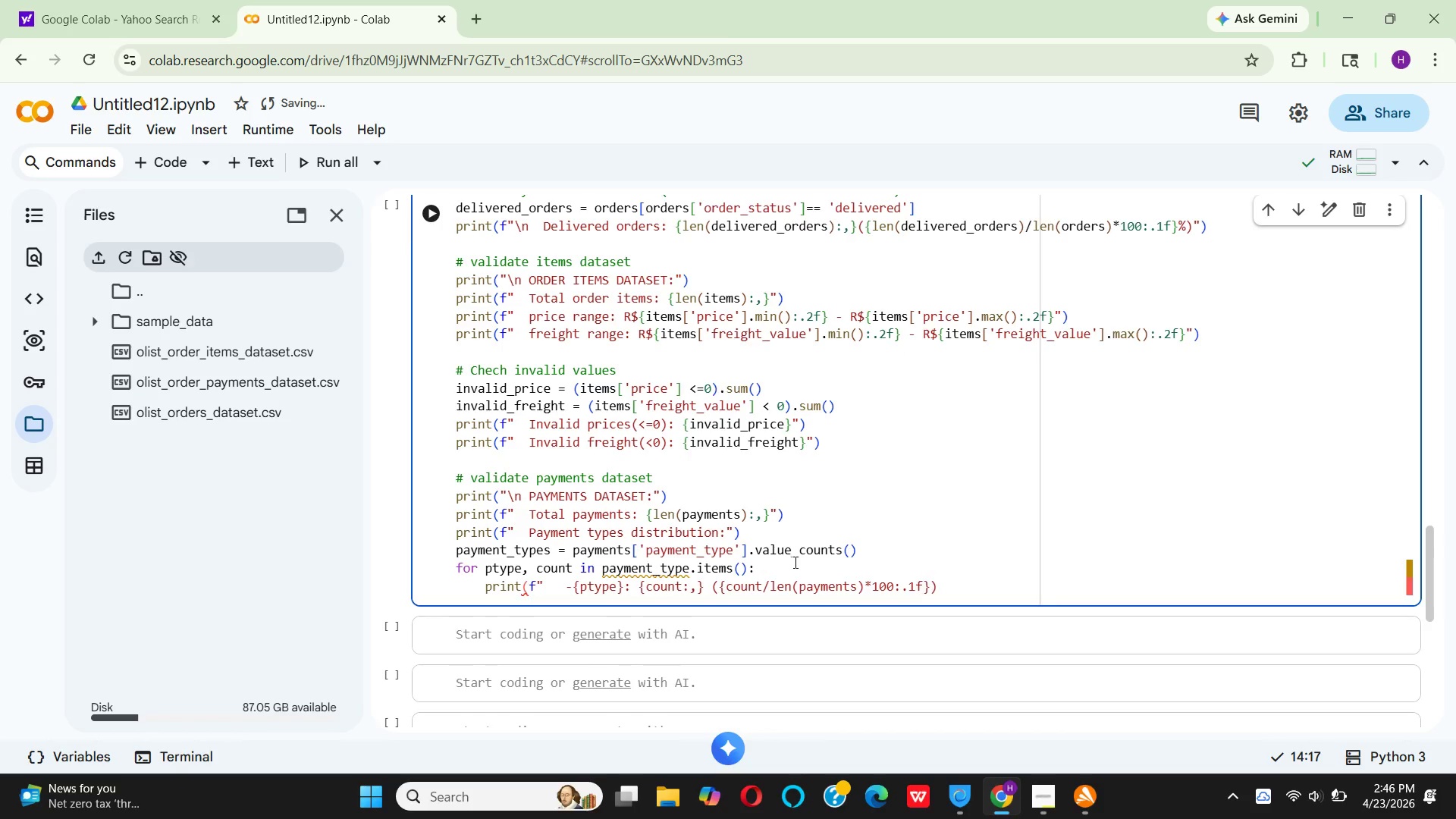 
key(ArrowRight)
 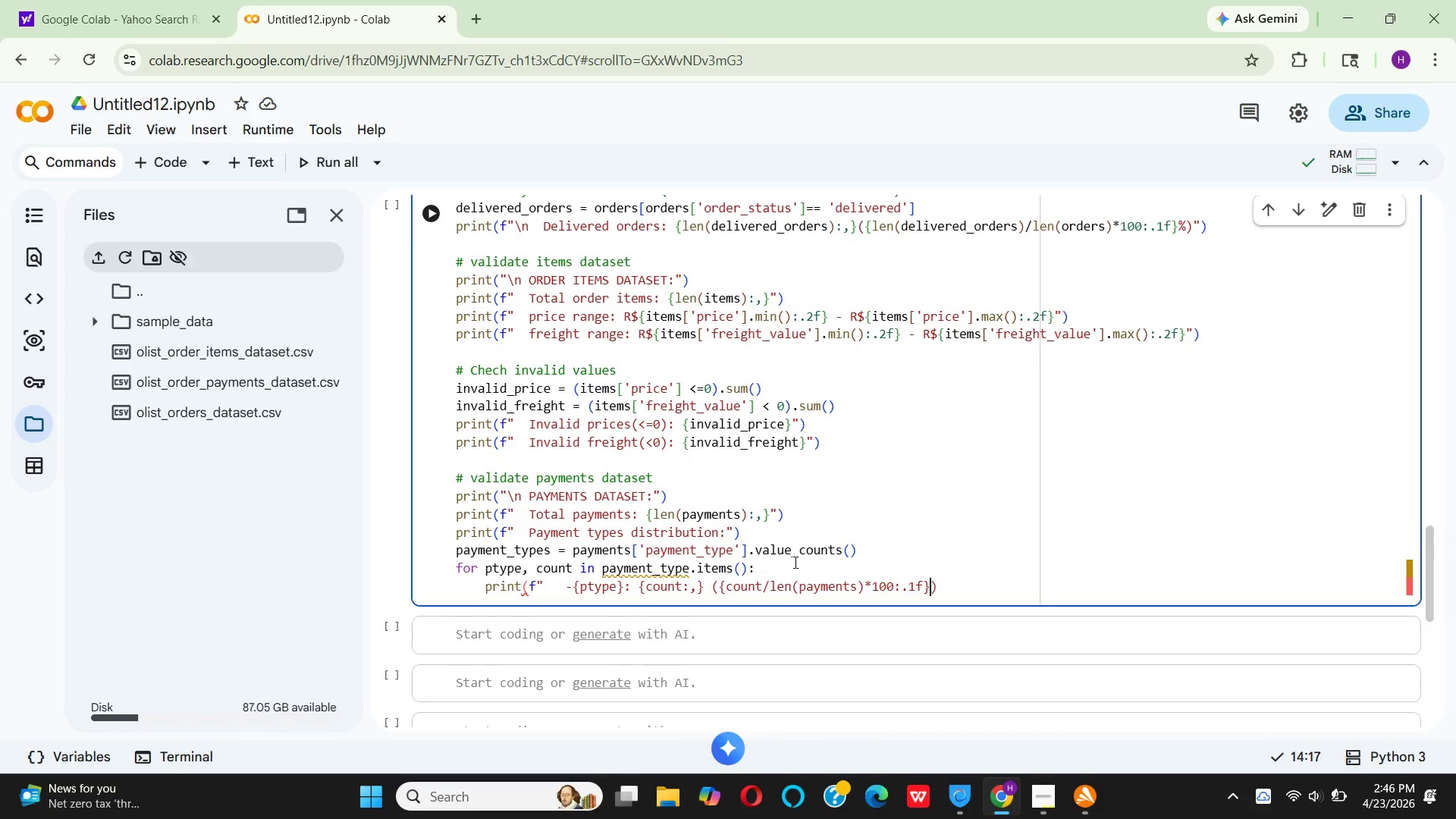 
key(Control+5)
 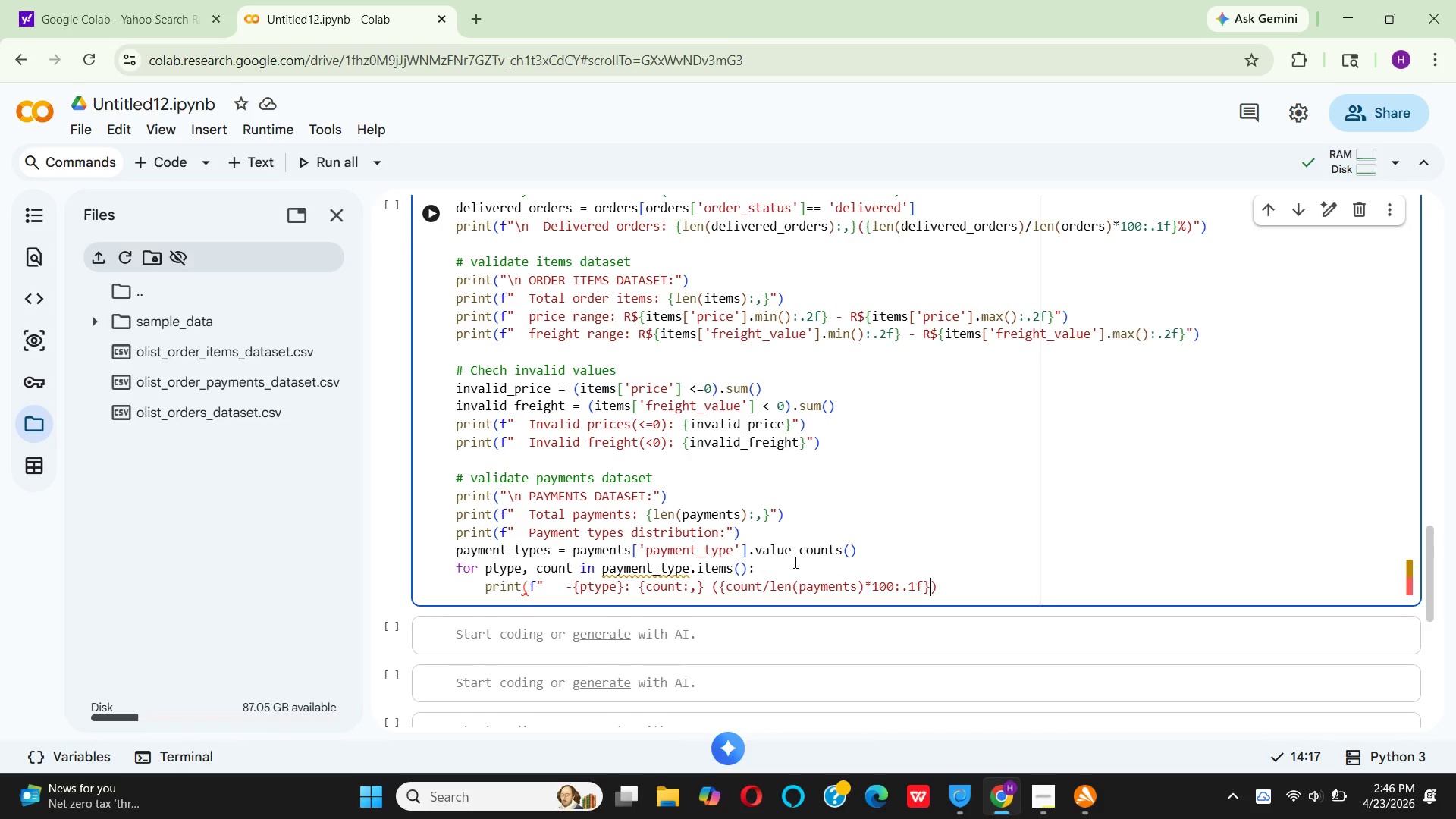 
key(Shift+5)
 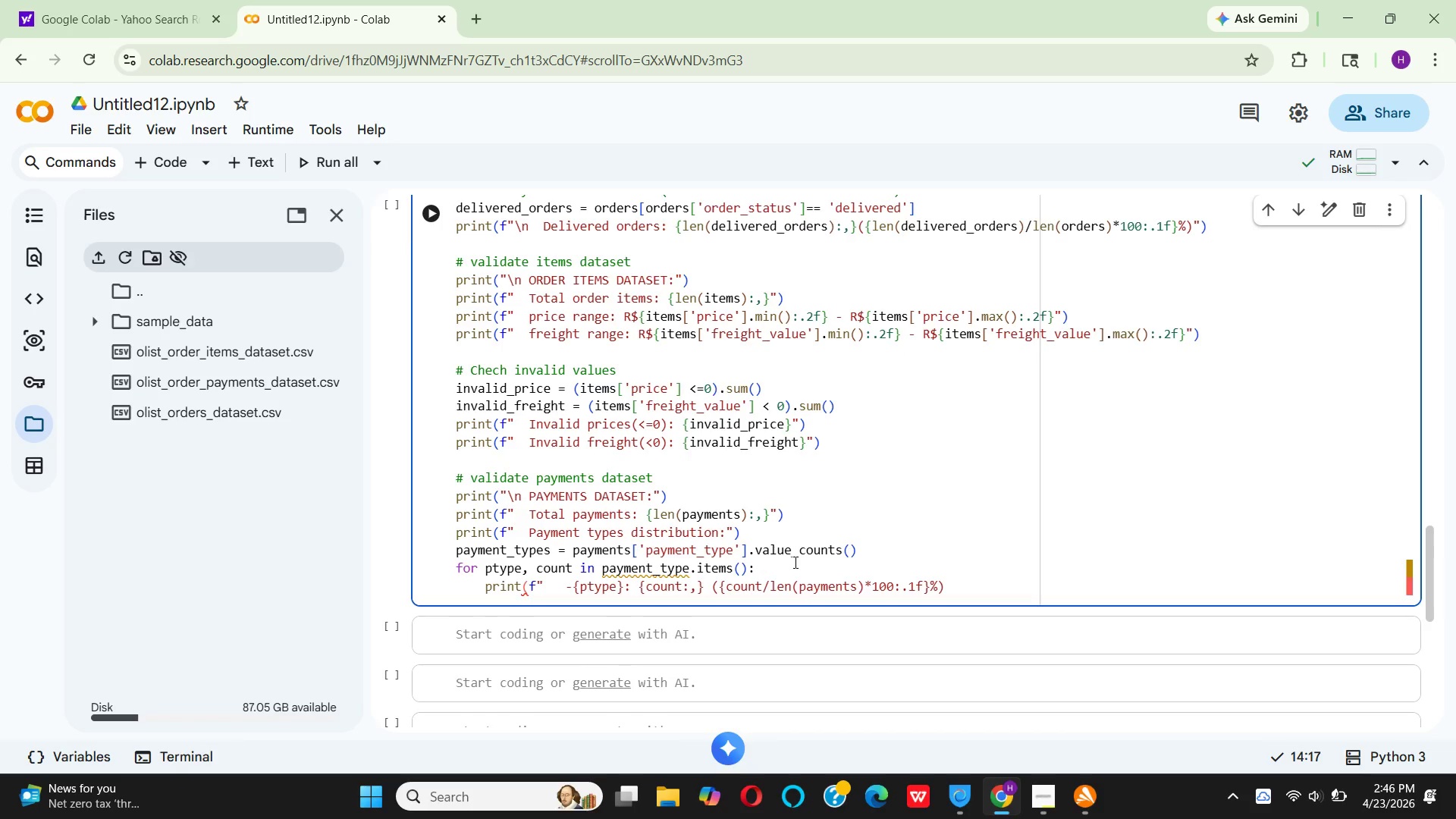 
key(ArrowRight)
 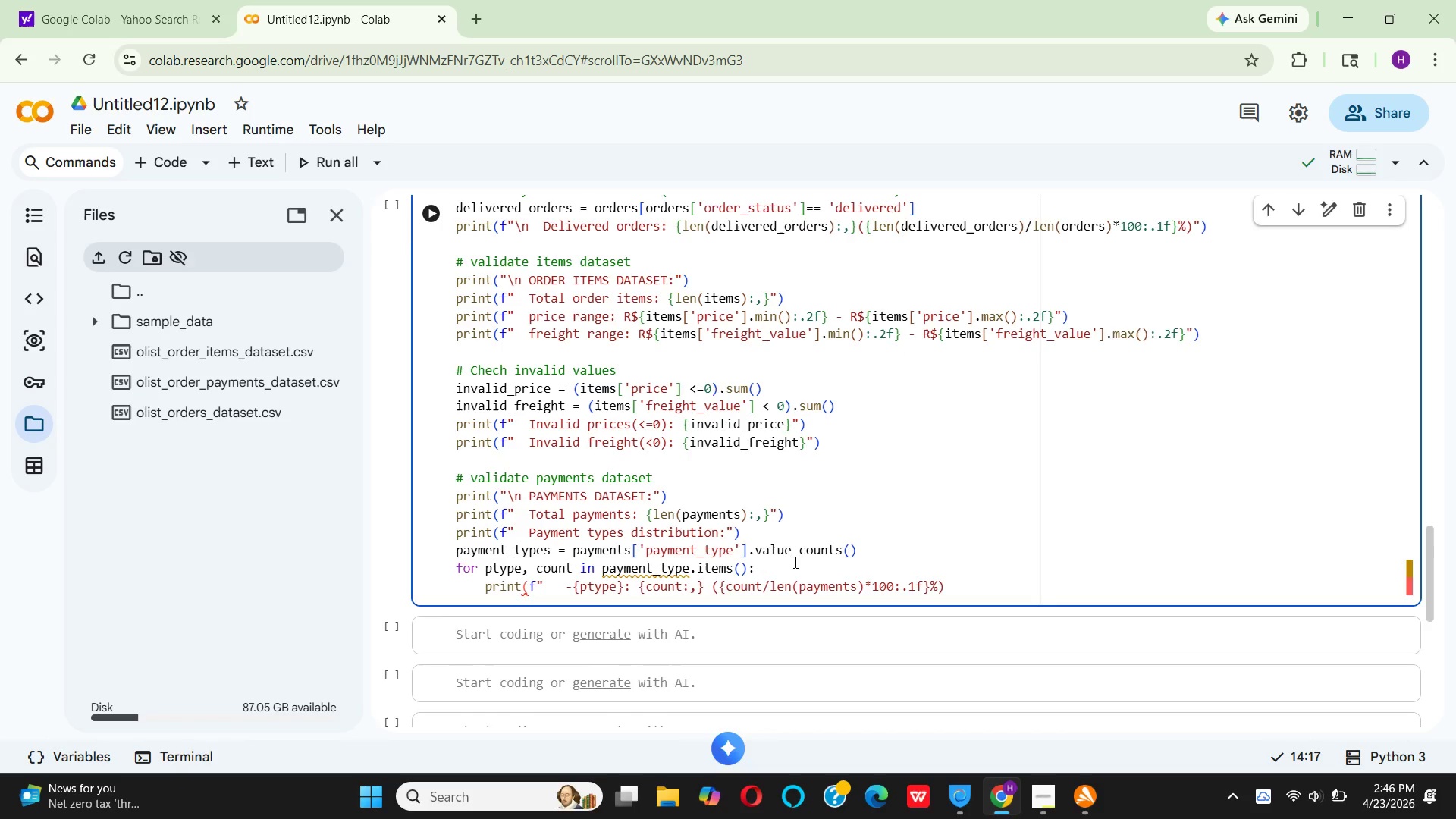 
key(Shift+0)
 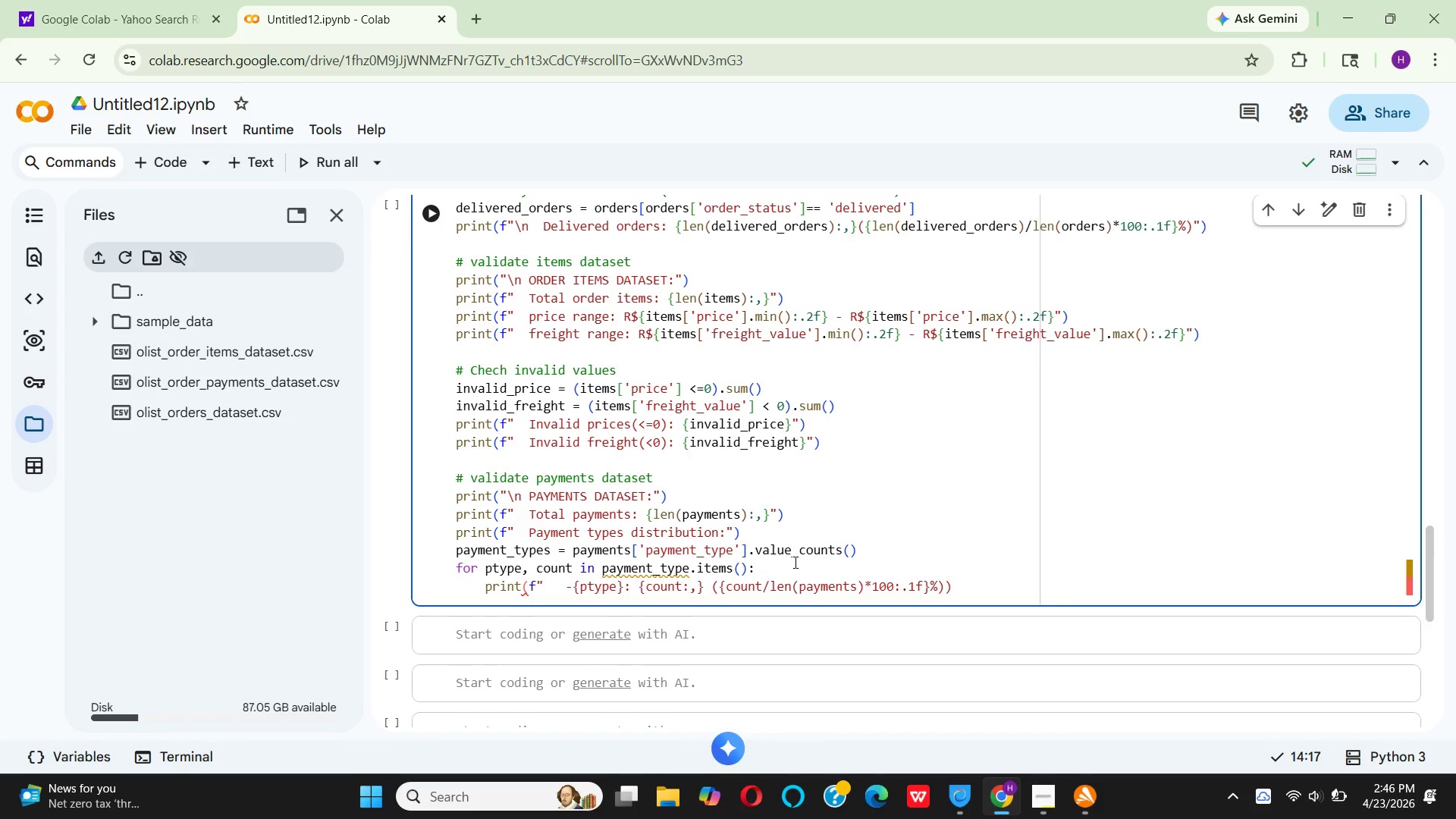 
wait(5.84)
 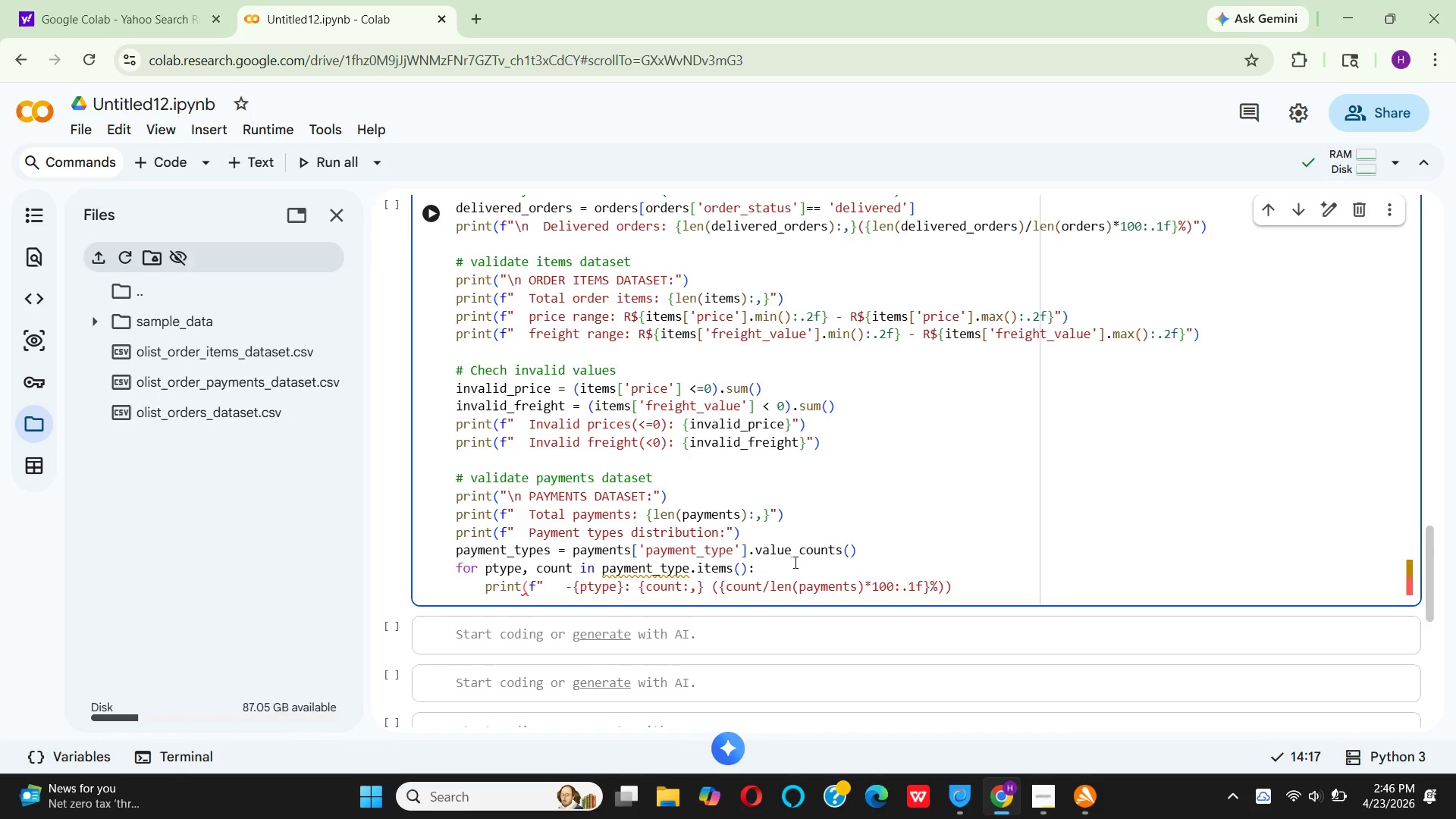 
key(ArrowLeft)
 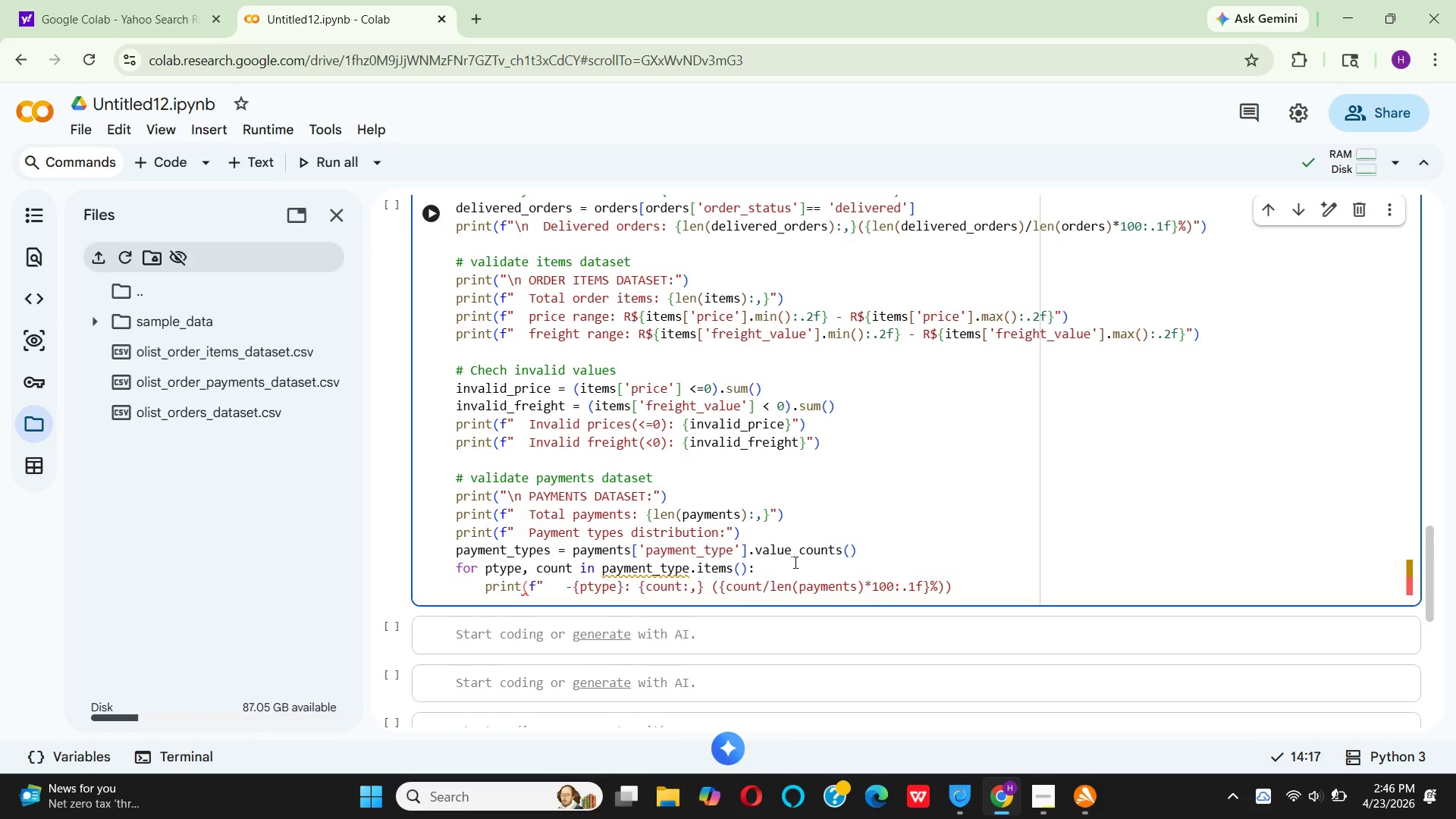 
hold_key(key=ShiftRight, duration=1.31)
 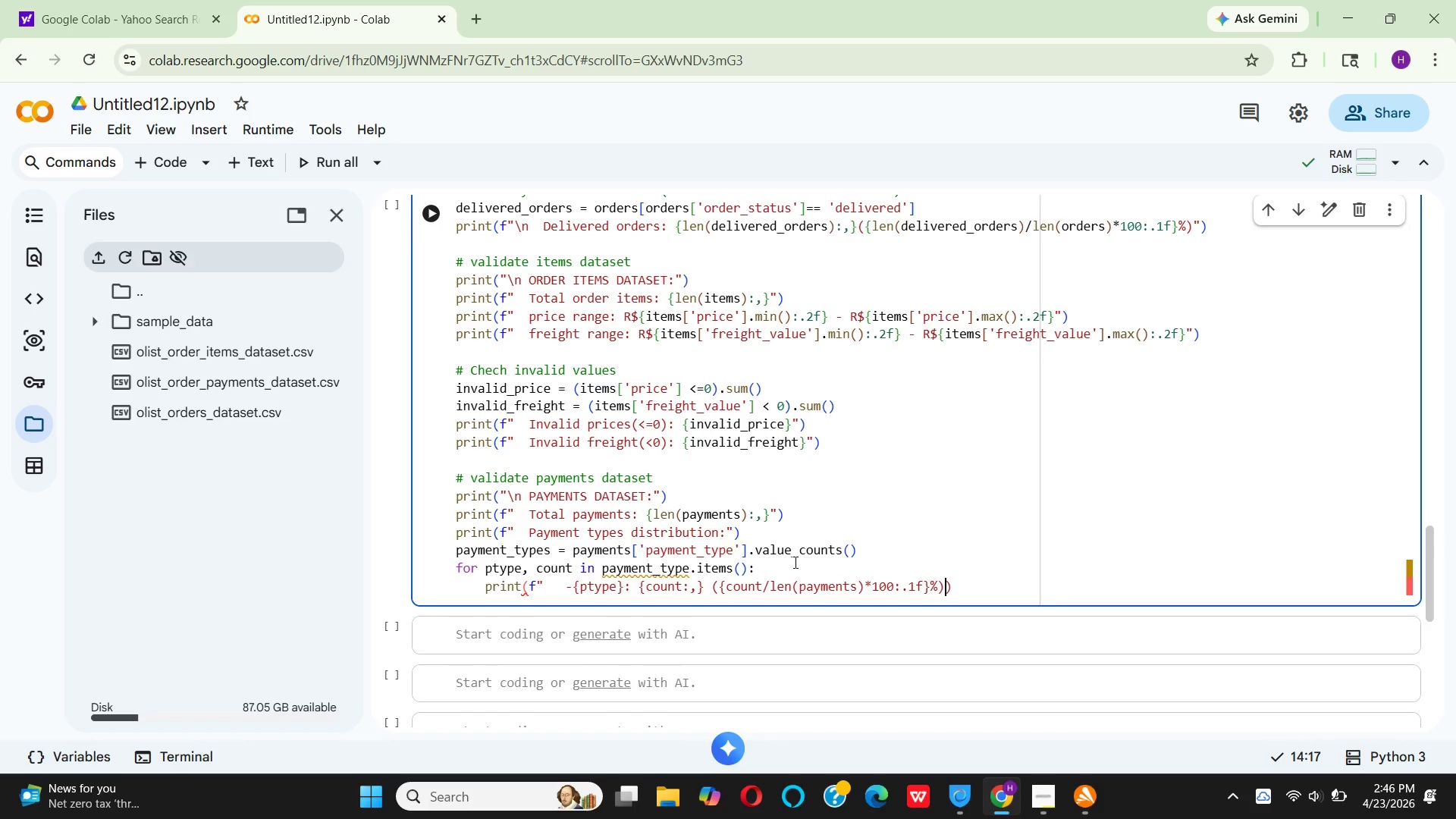 
wait(8.36)
 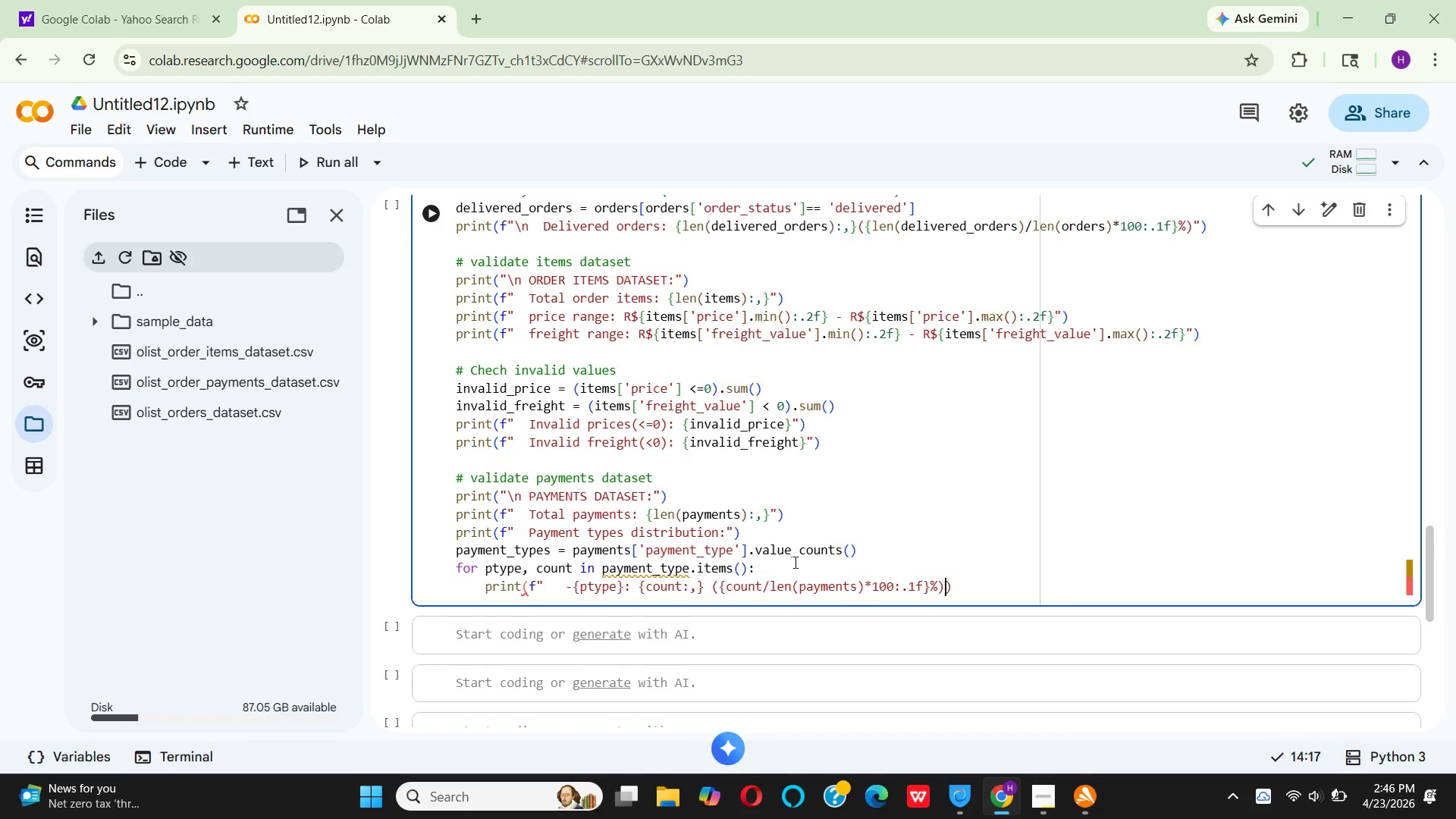 
key(Shift+ShiftRight)
 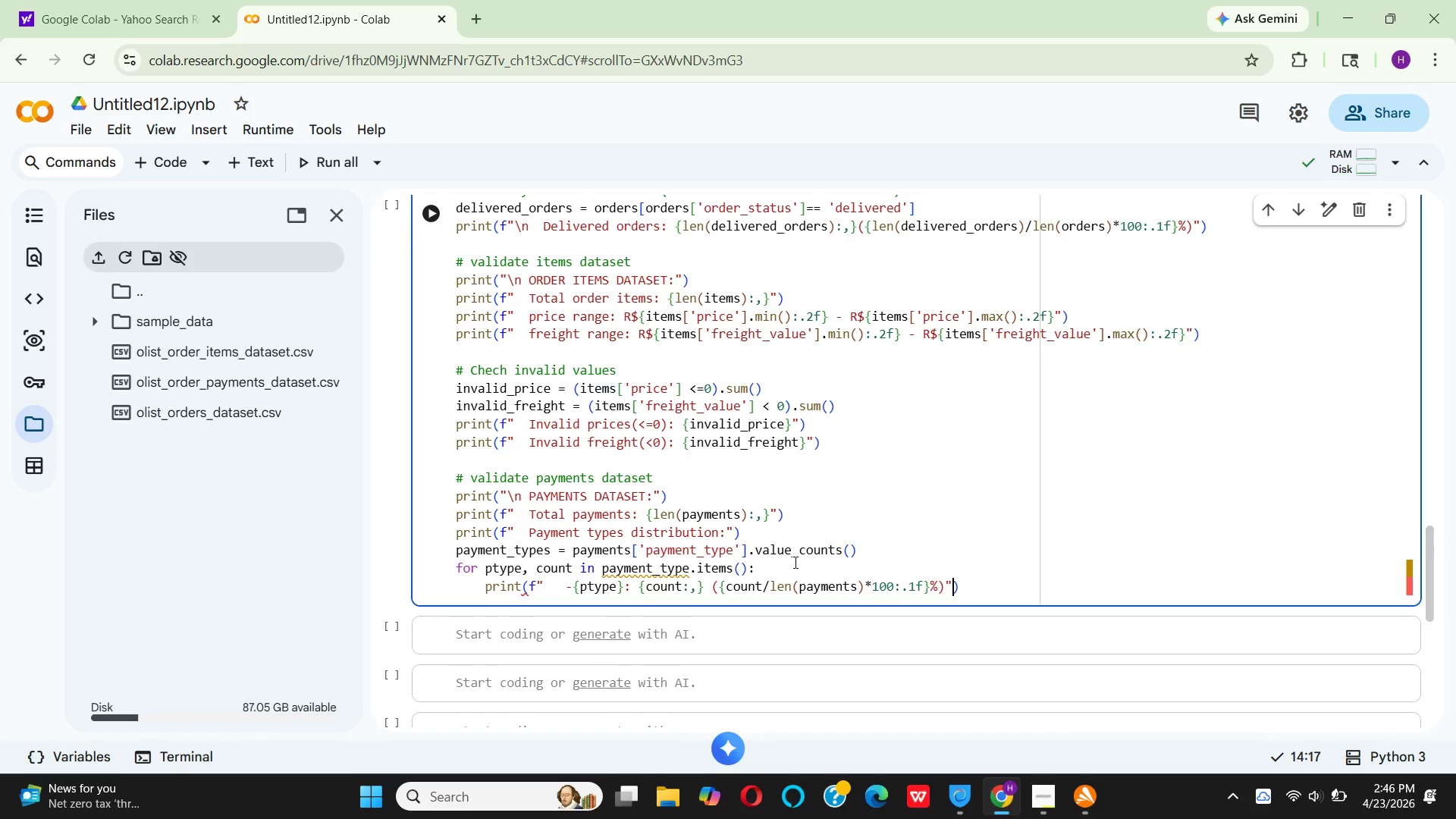 
key(Shift+Quote)
 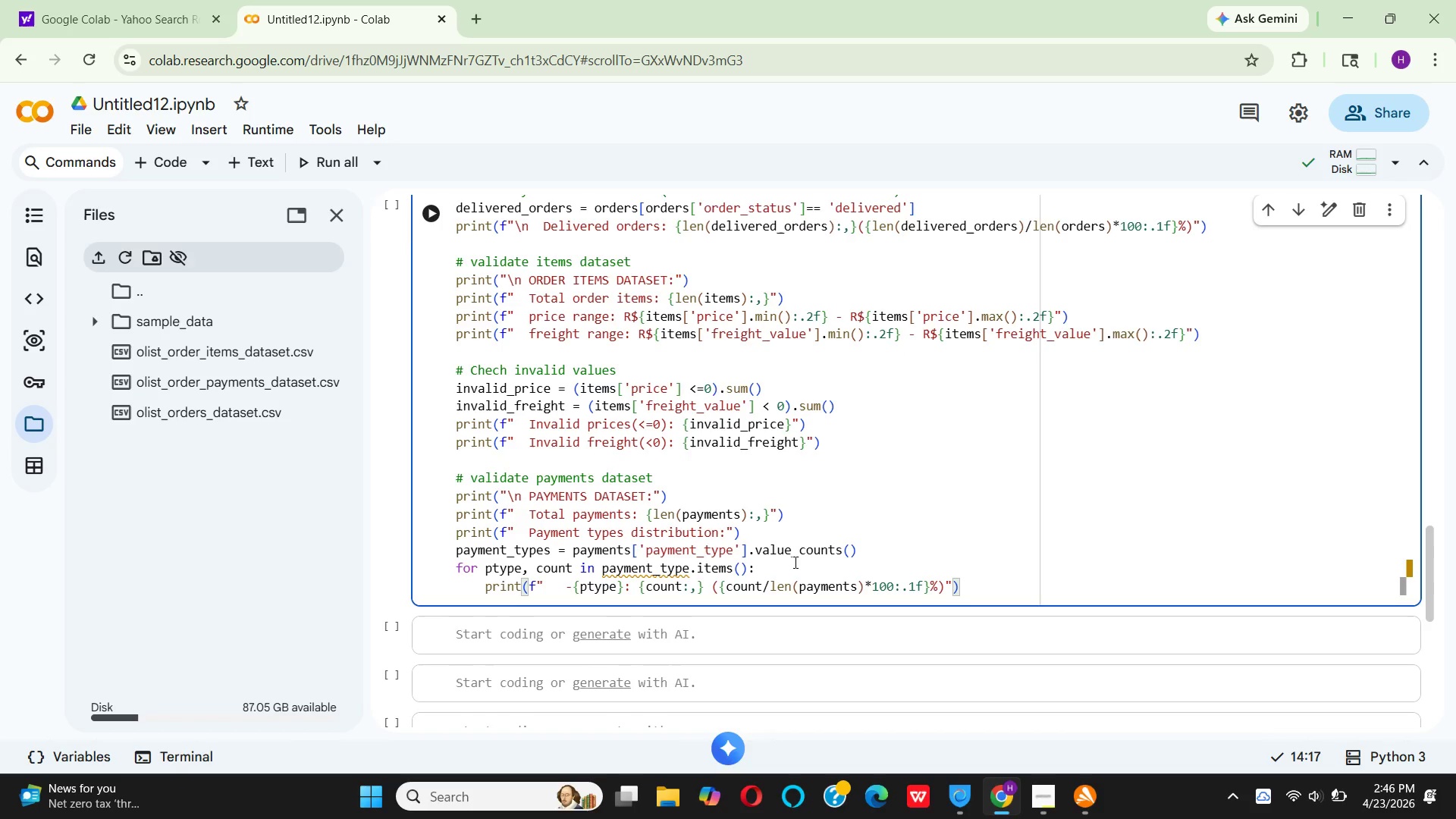 
key(ArrowRight)
 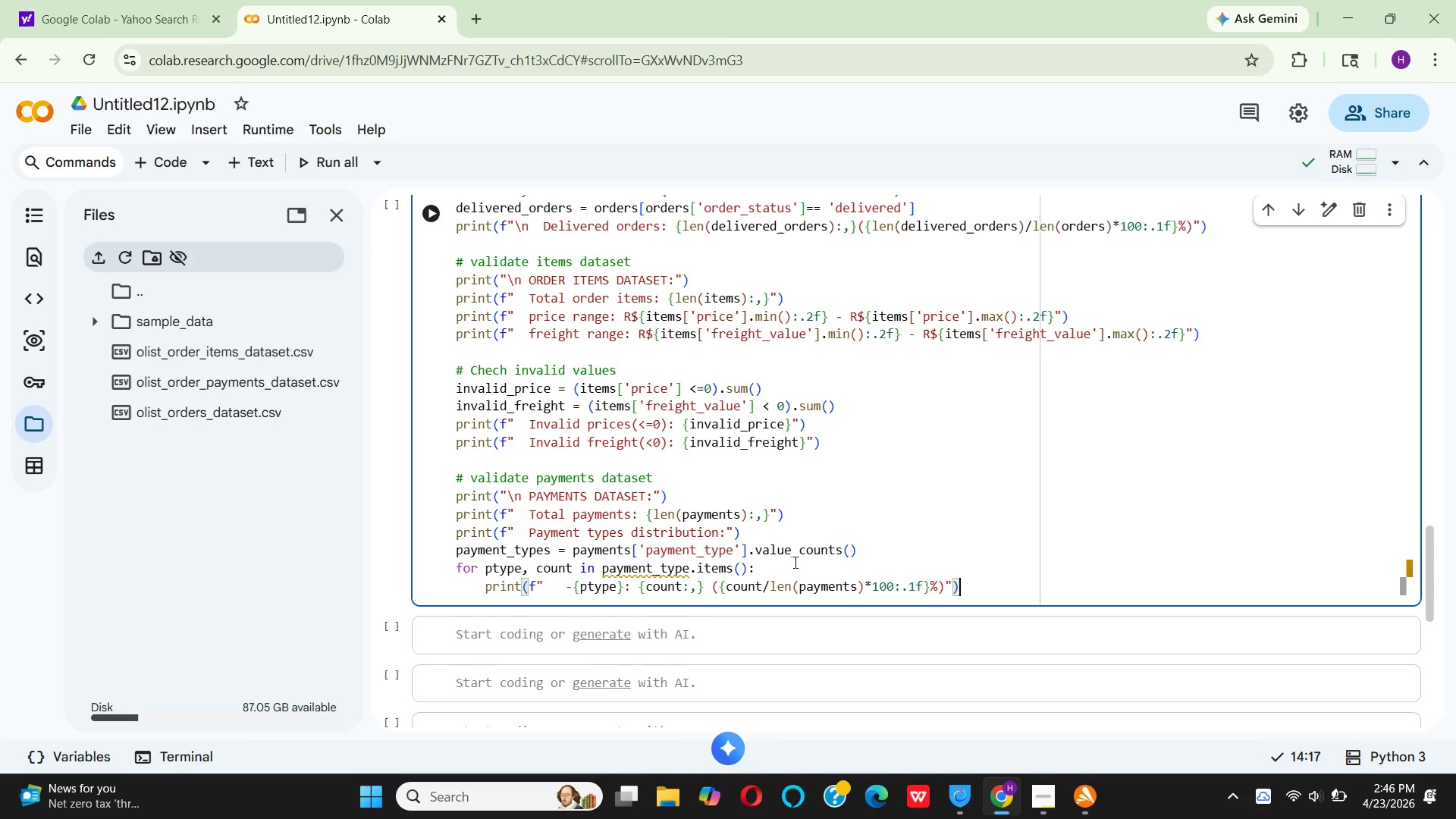 
key(Enter)
 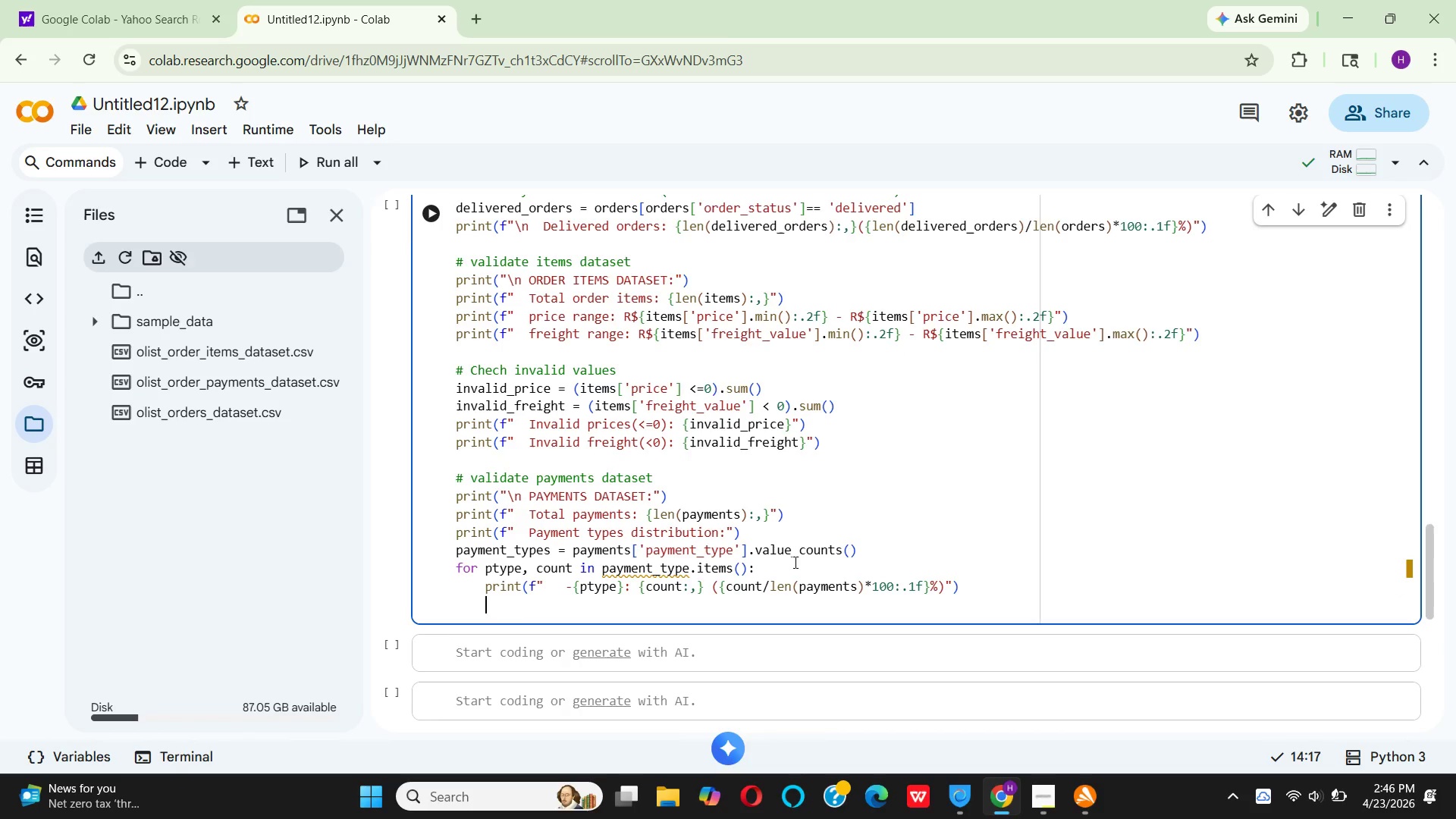 
key(Backspace)
key(Backspace)
type(print(f"  Installments)
 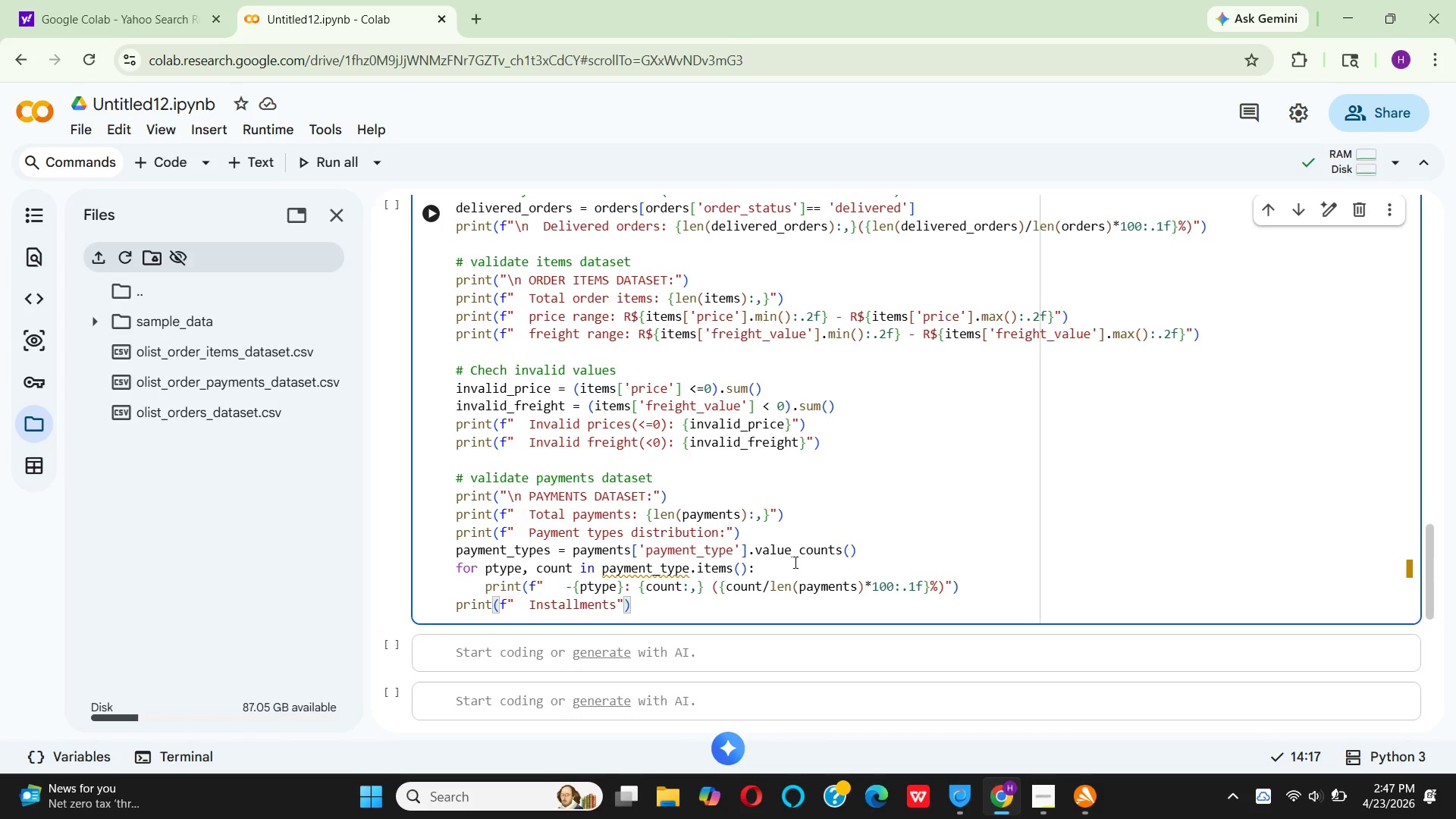 
type( range:1 - {)
 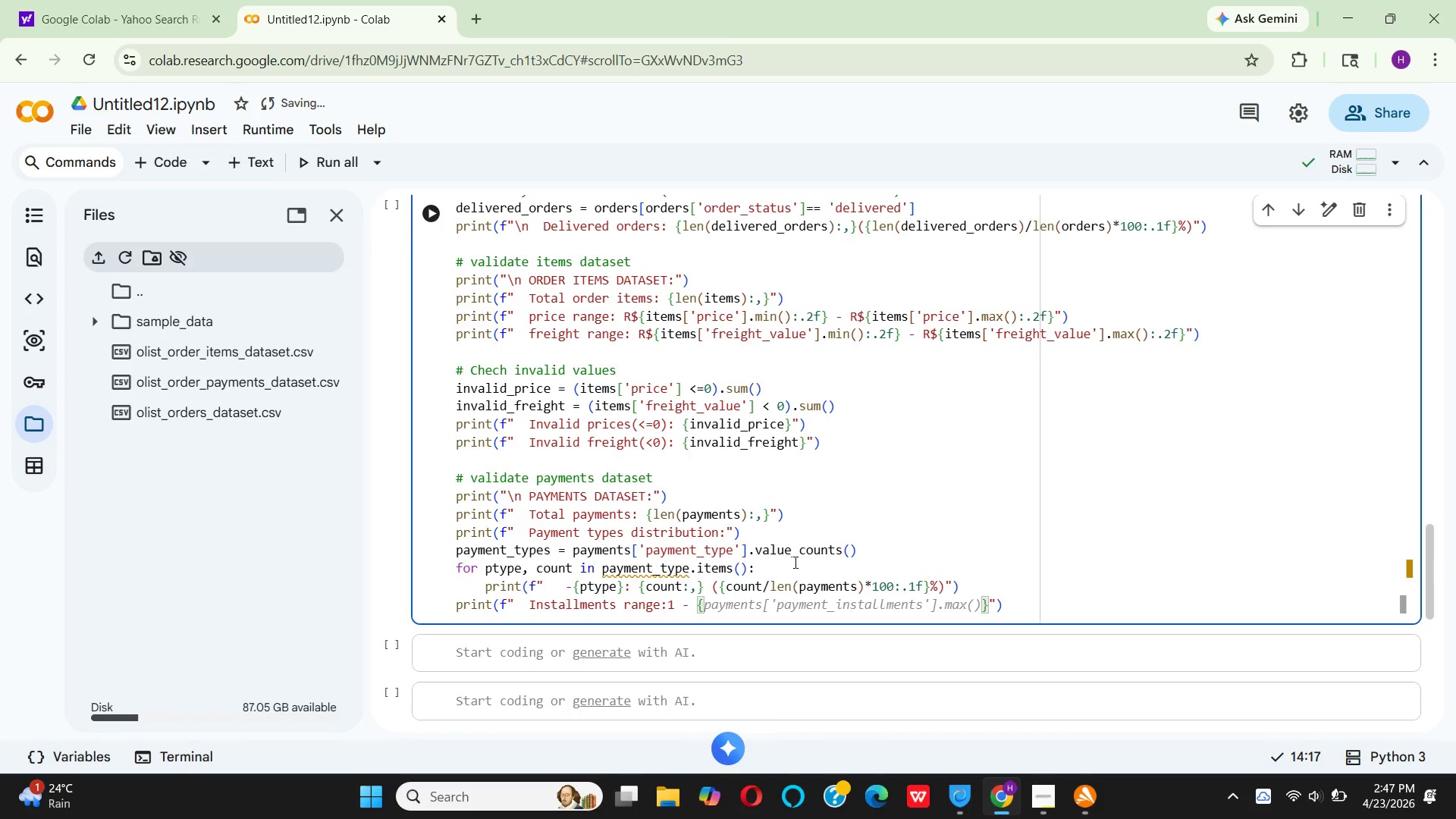 
key(Backspace)
 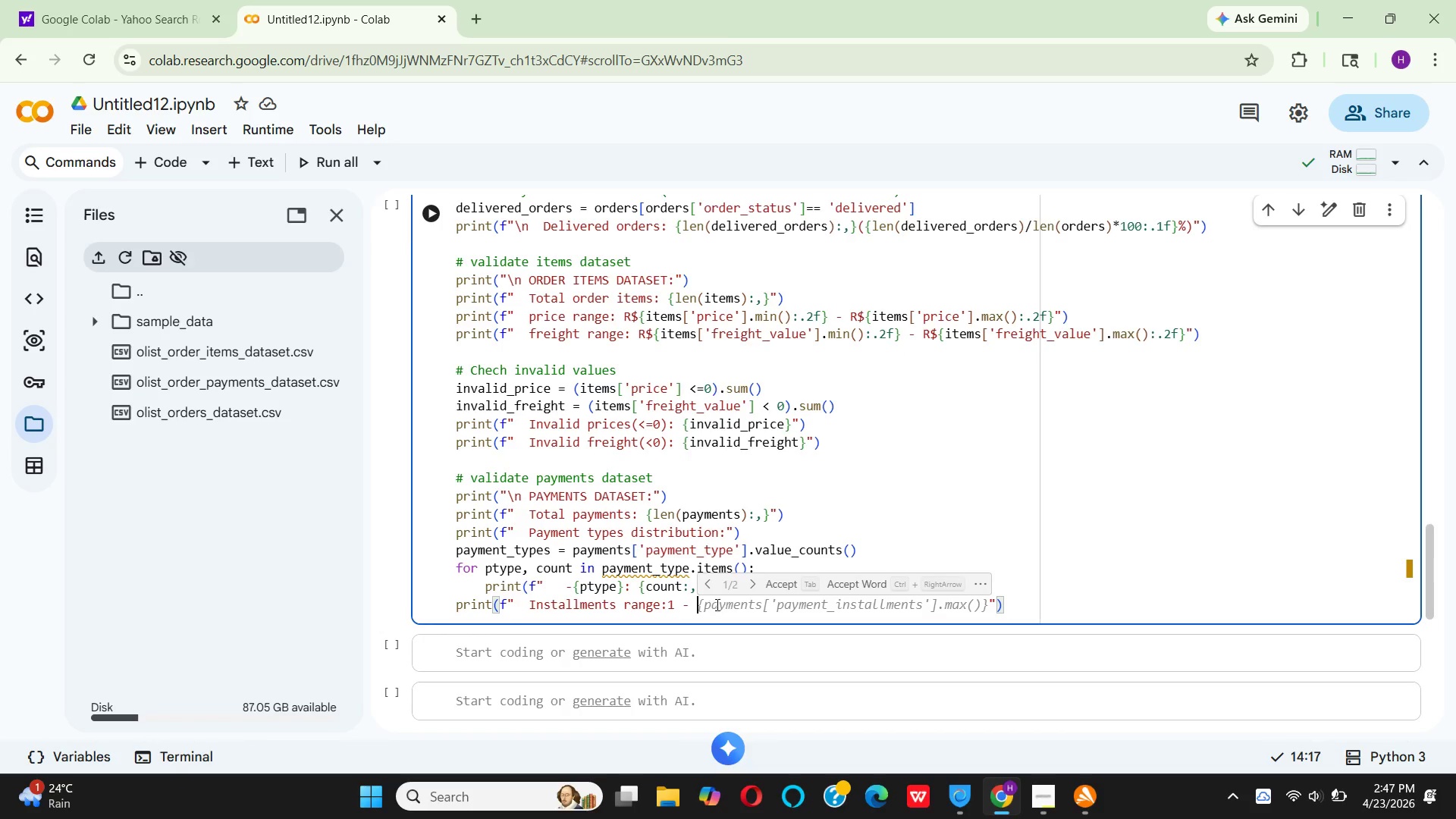 
left_click([777, 585])
 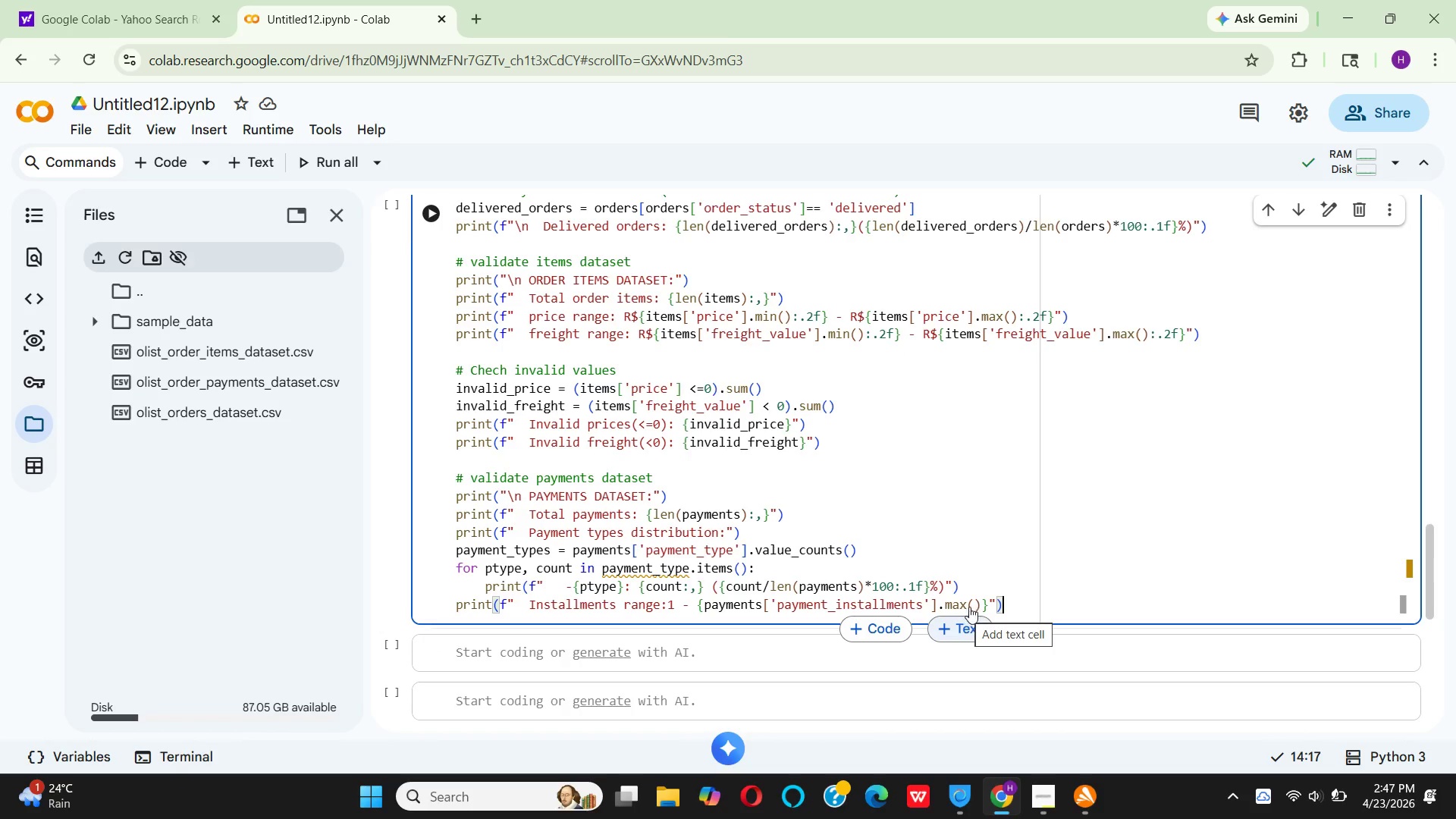 
wait(10.14)
 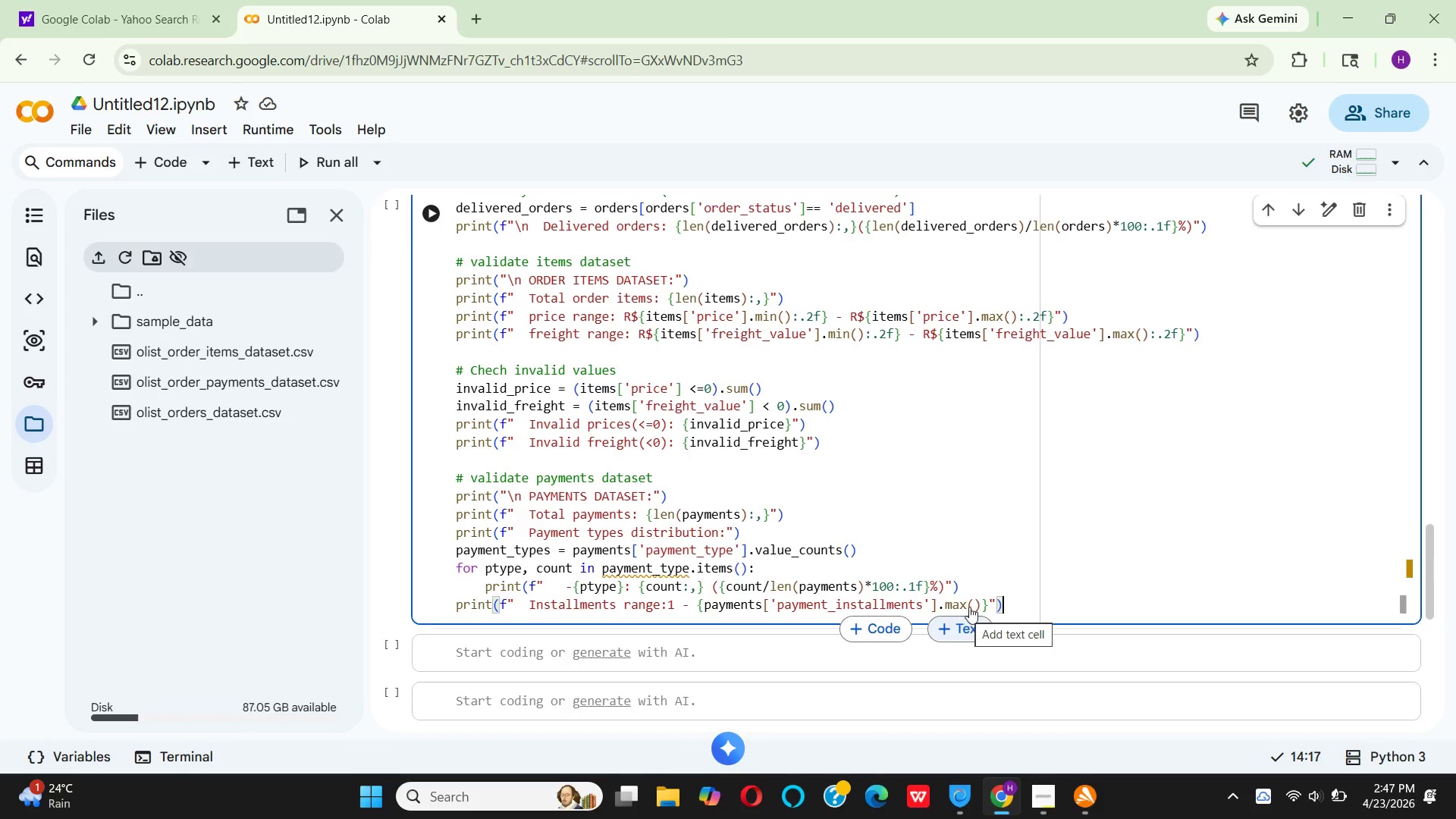 
left_click([431, 226])
 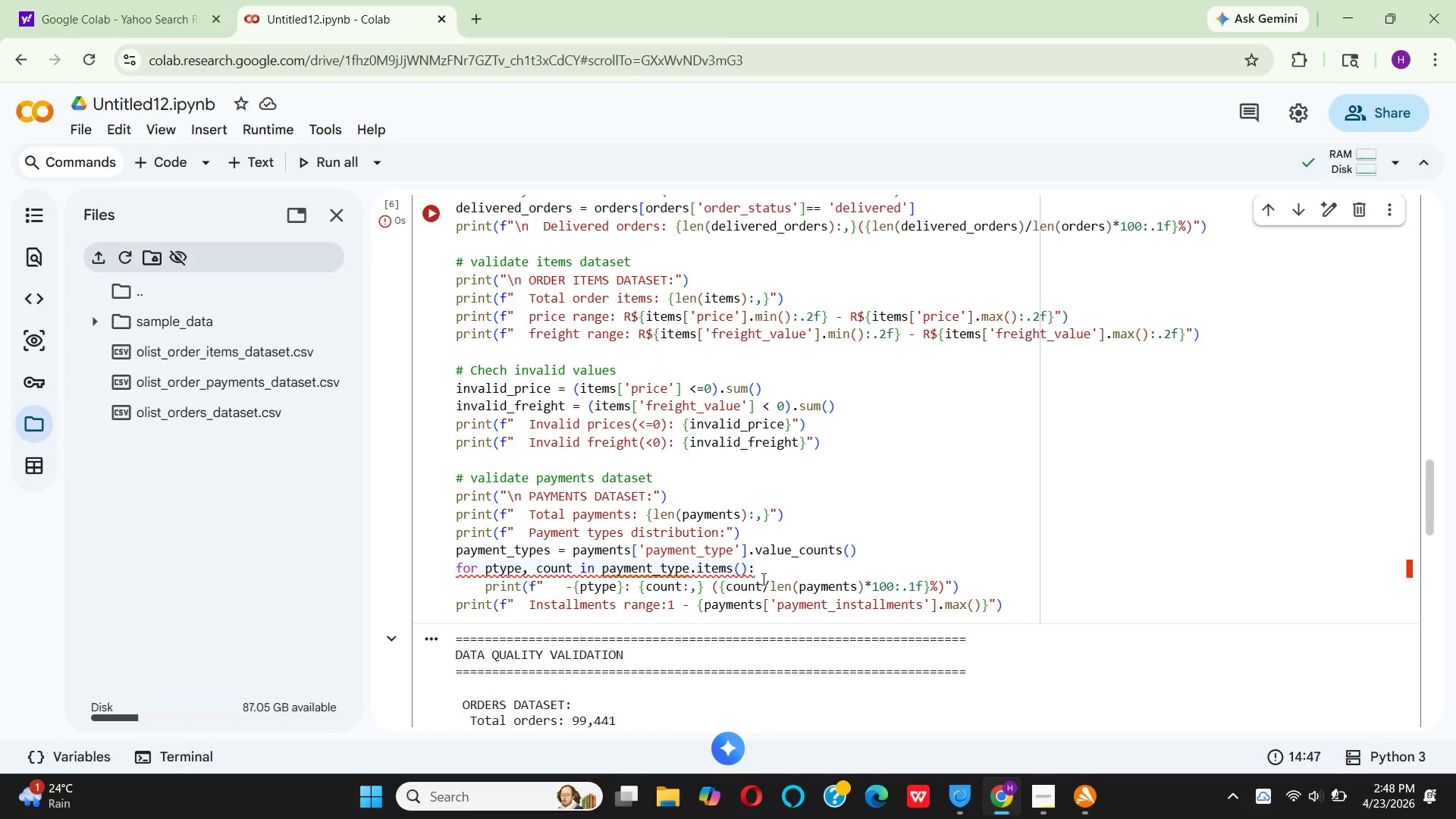 
wait(22.11)
 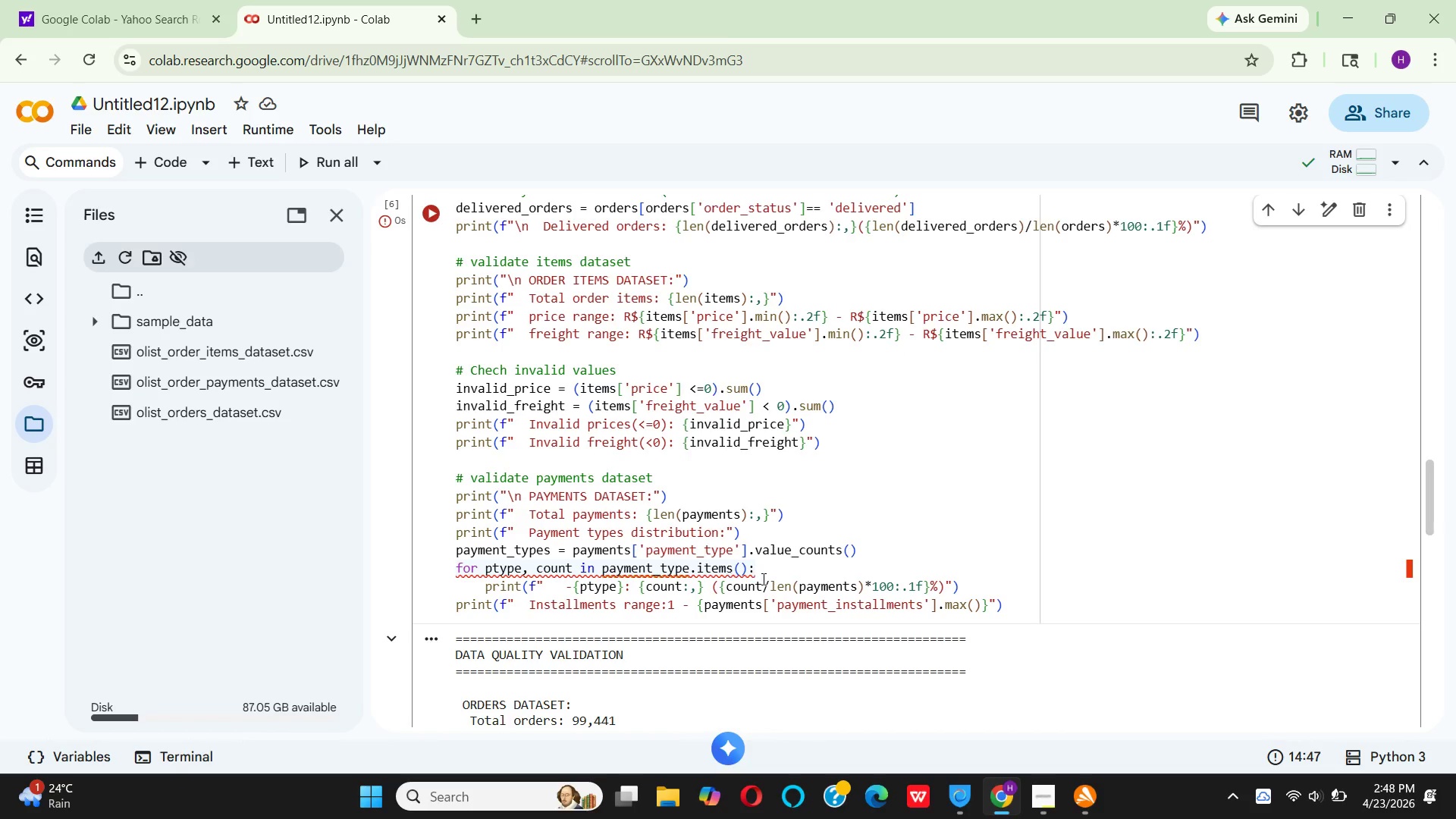 
left_click([773, 575])
 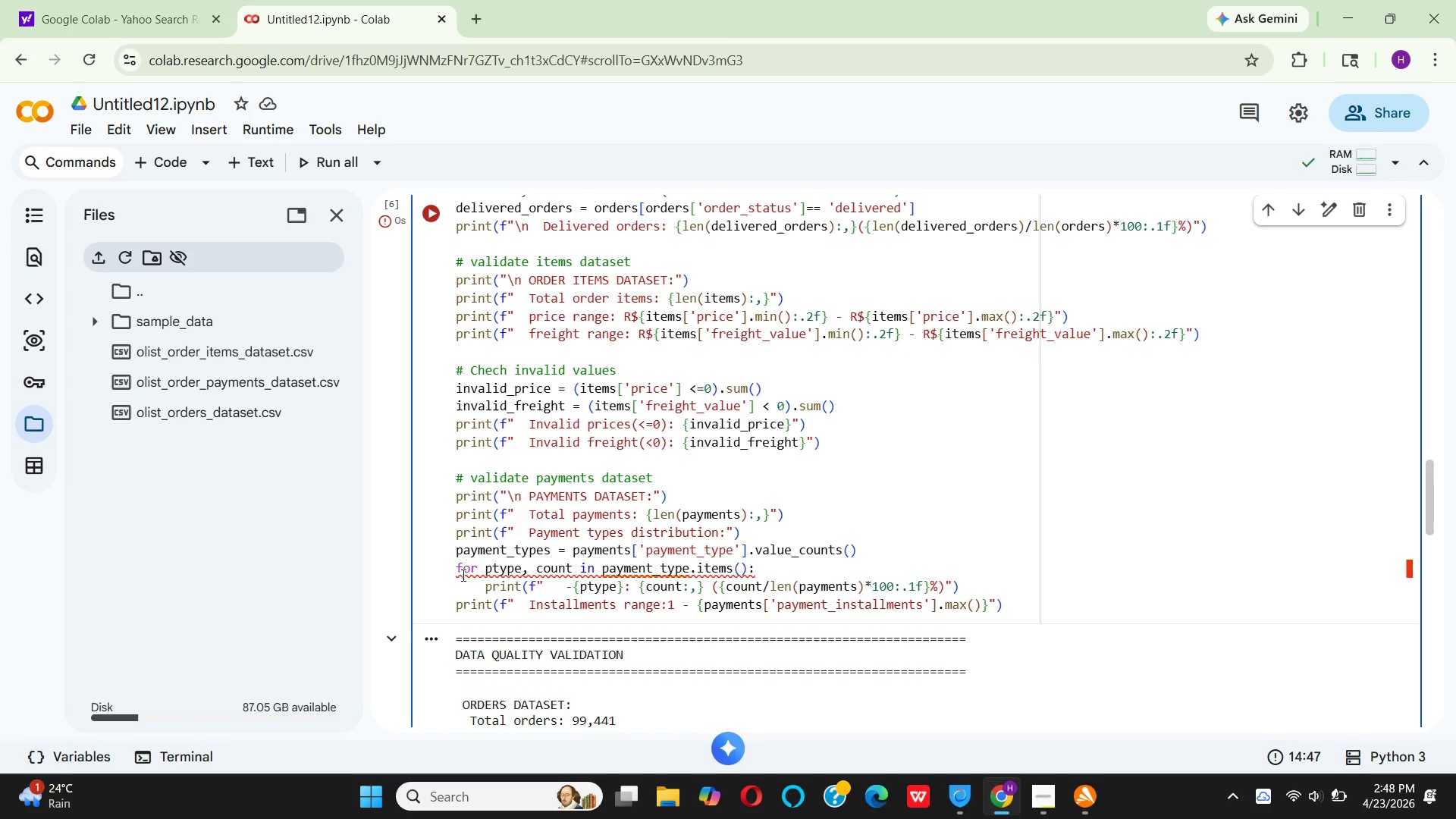 
mouse_move([498, 567])
 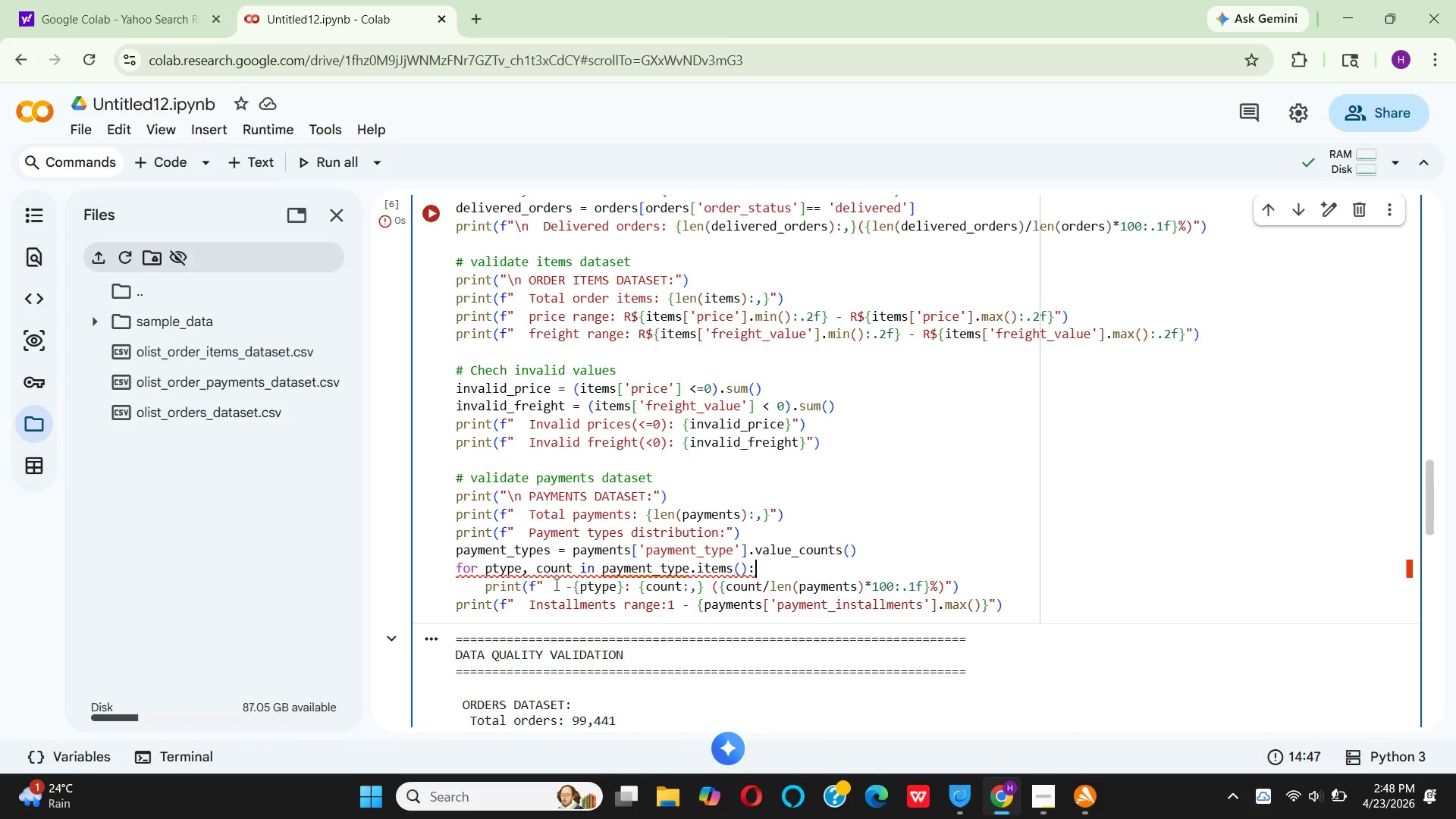 
mouse_move([549, 589])
 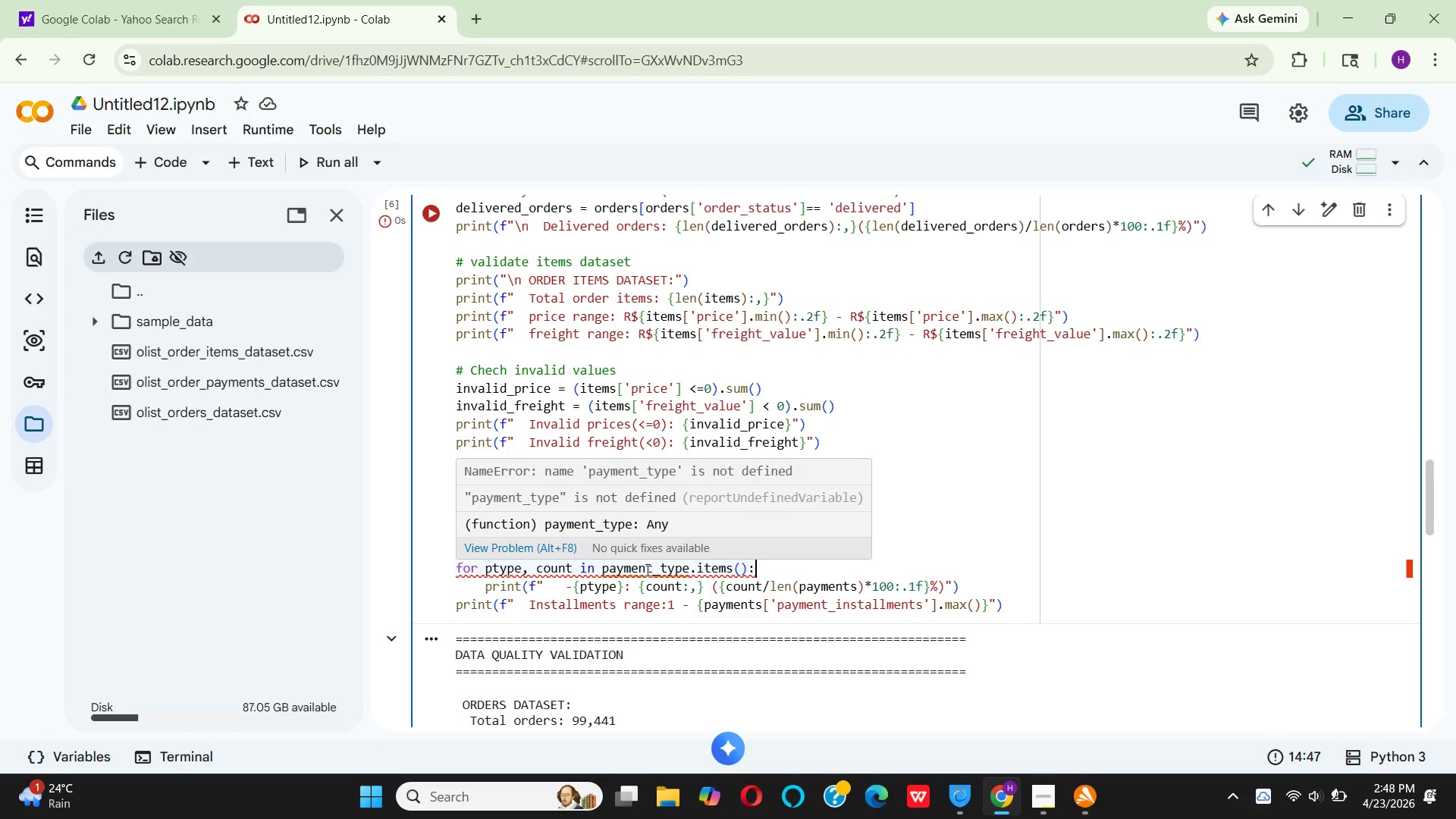 
wait(16.44)
 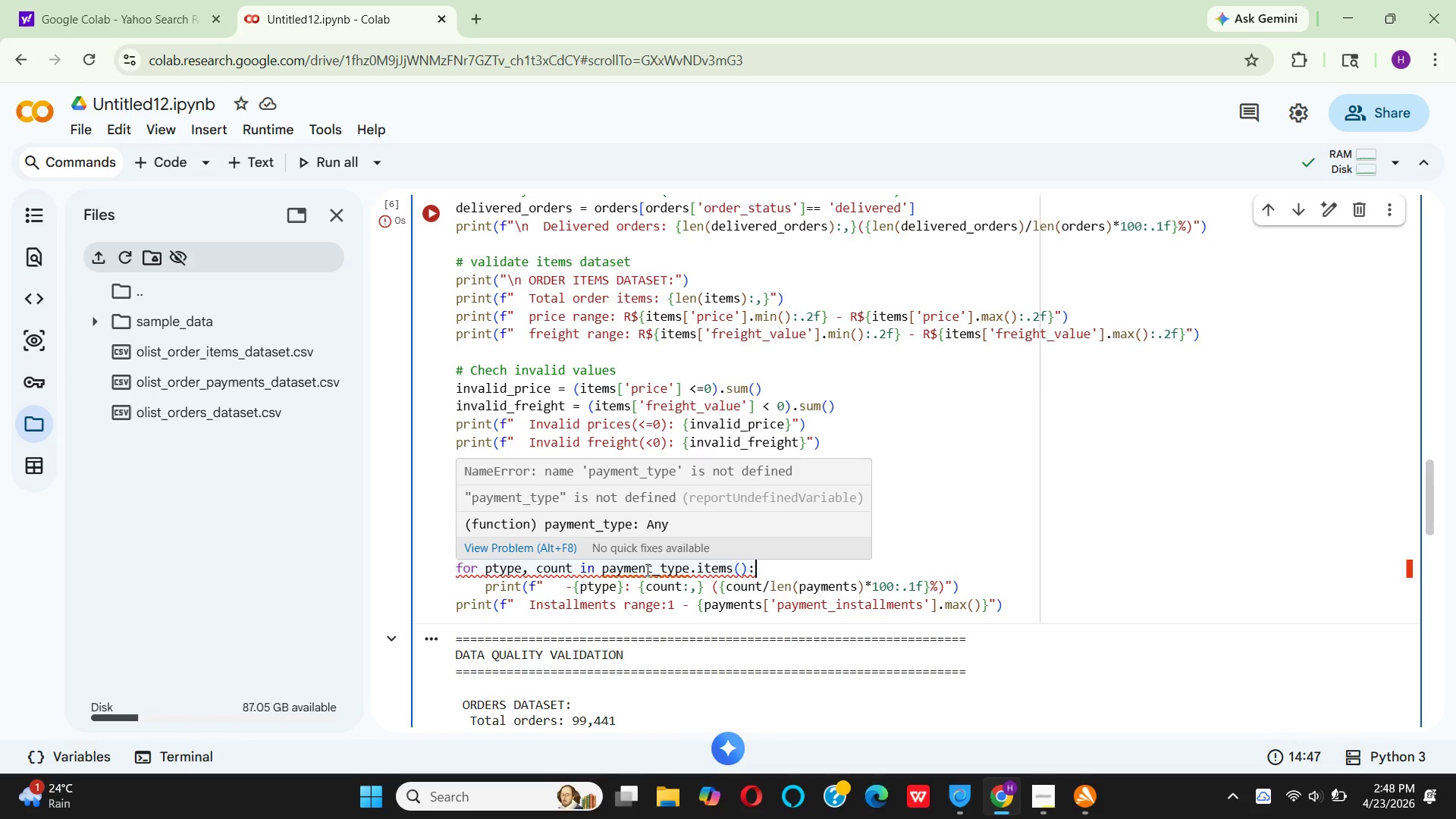 
left_click([688, 575])
 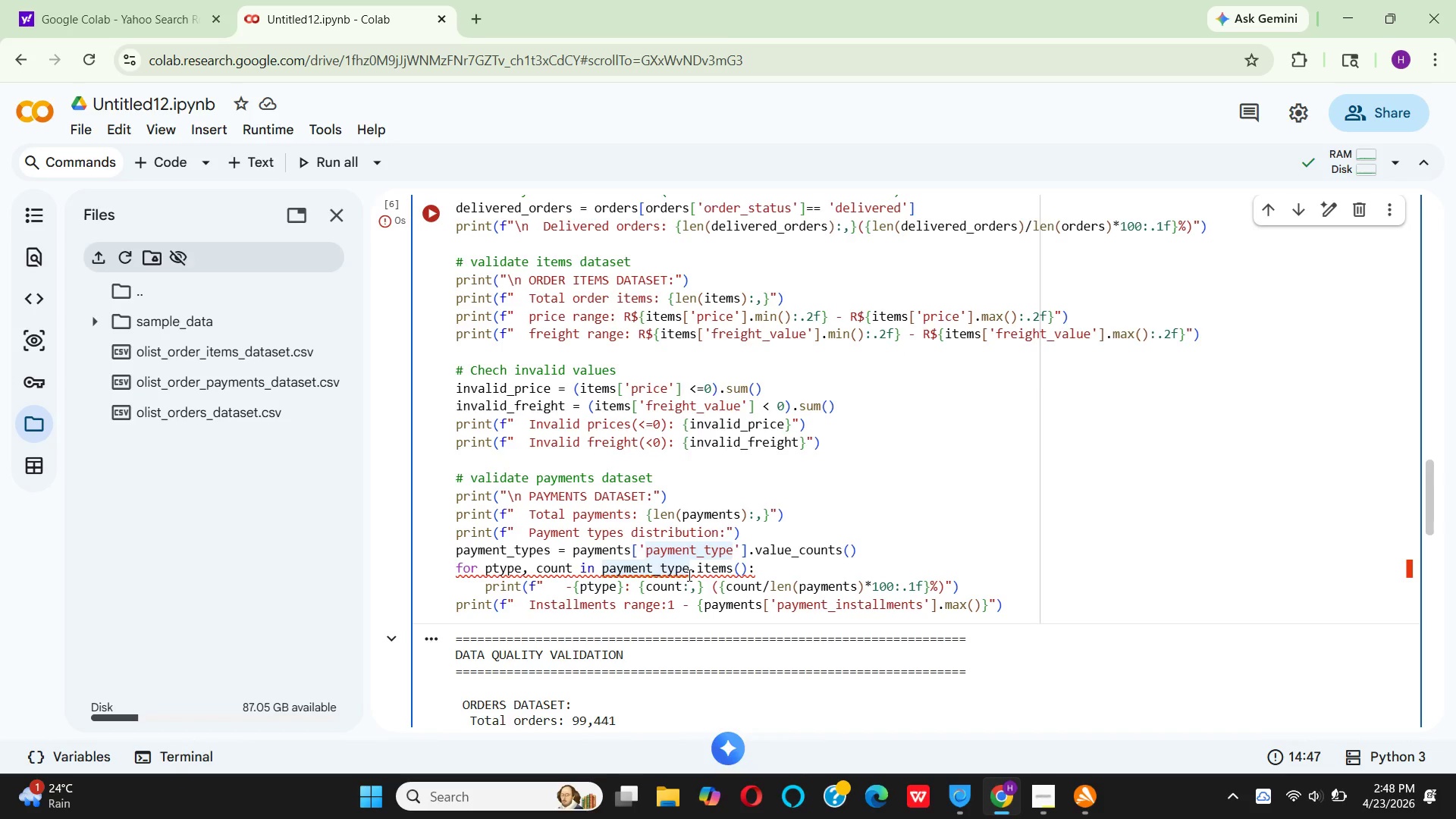 
key(S)
 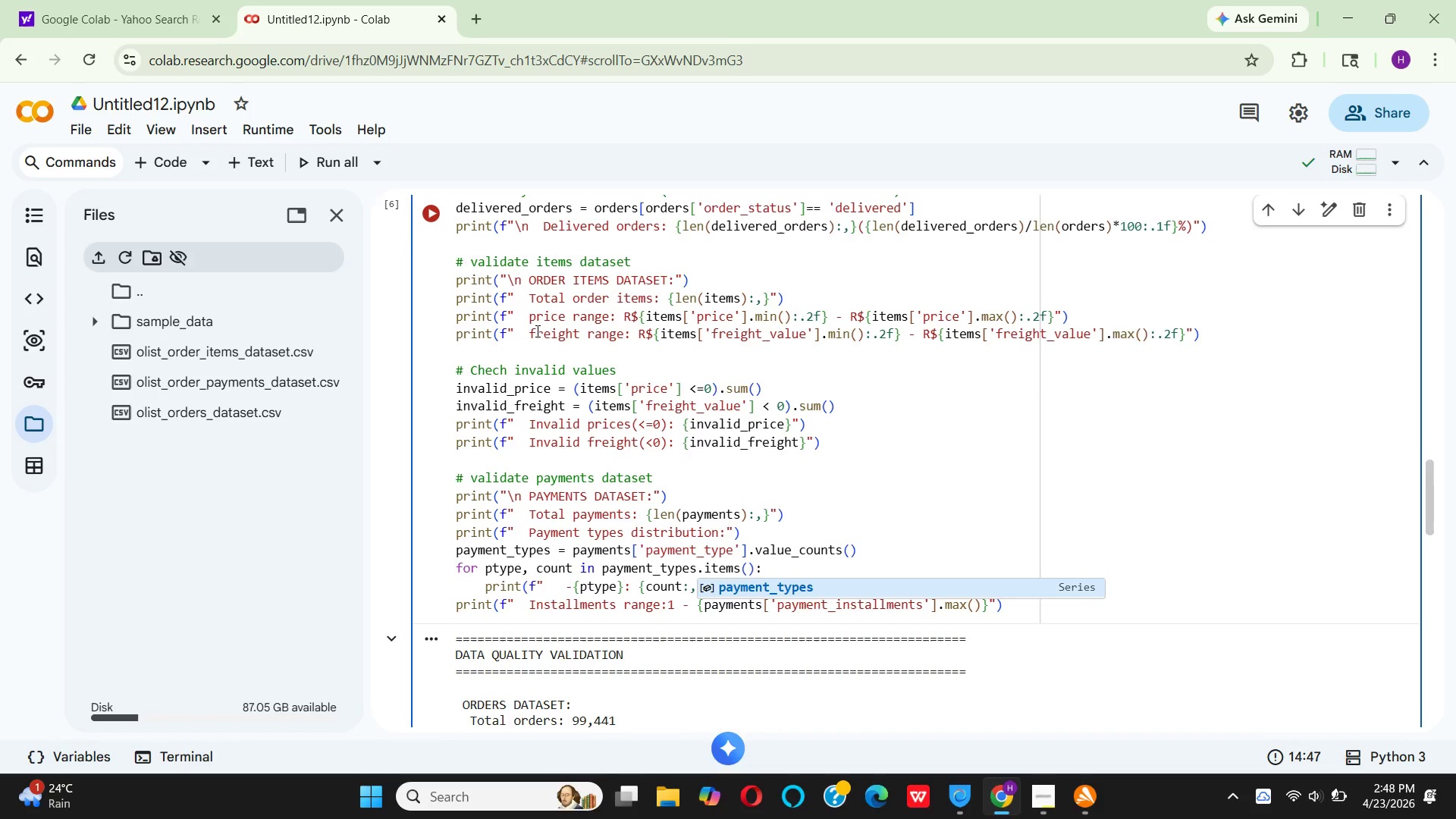 
key(Enter)
 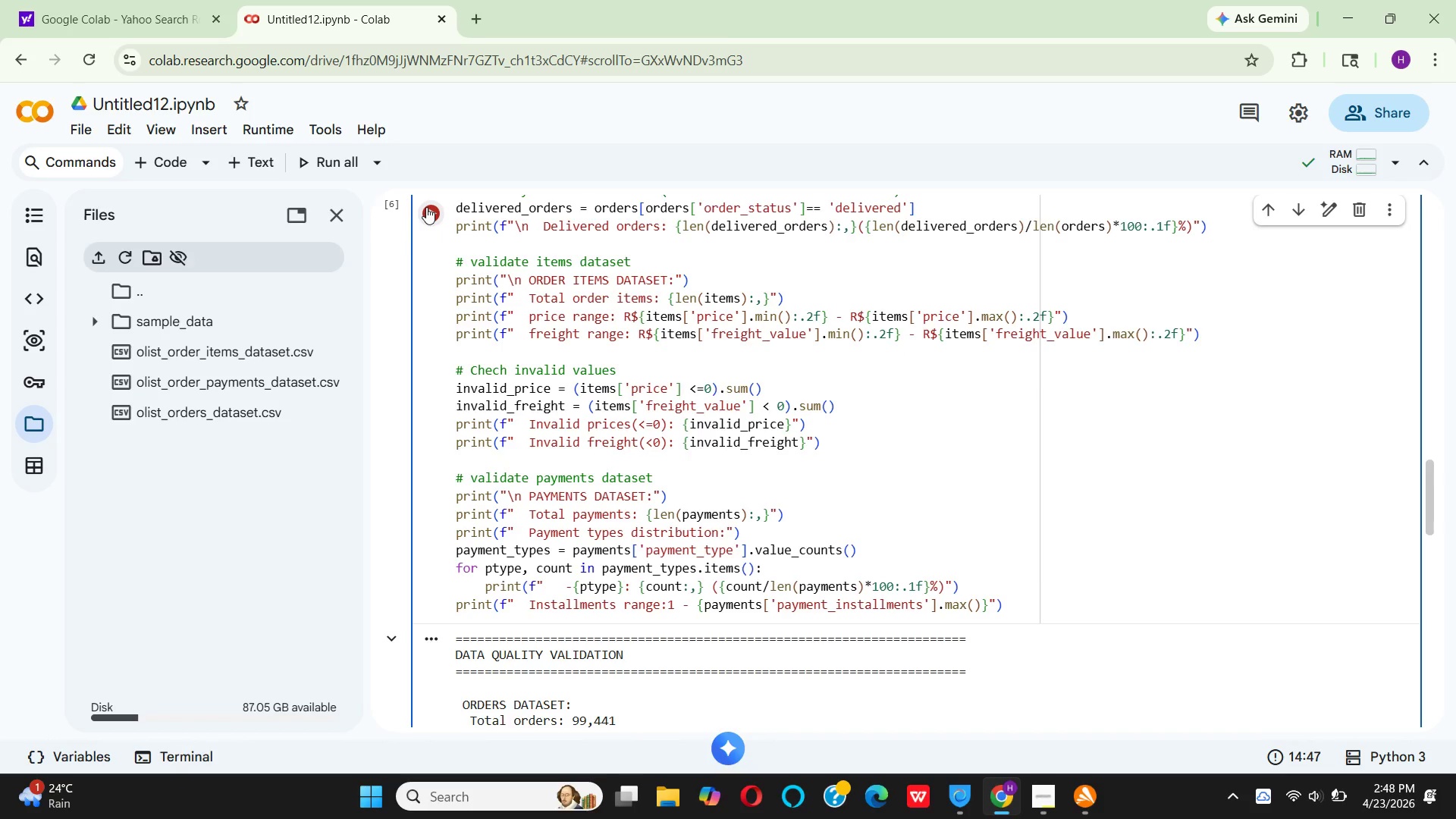 
left_click([430, 207])
 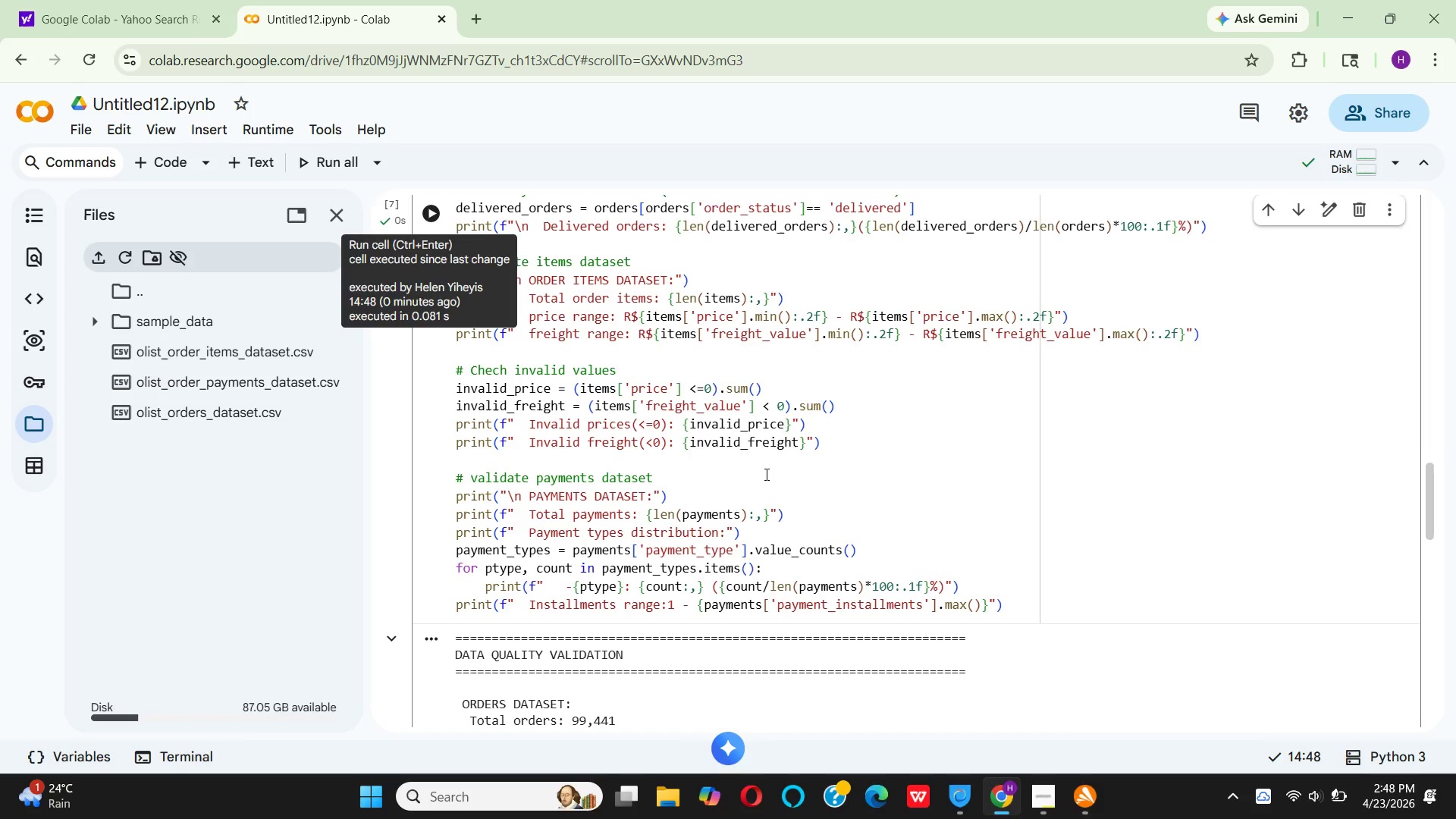 
scroll: coordinate [802, 487], scroll_direction: down, amount: 4.0
 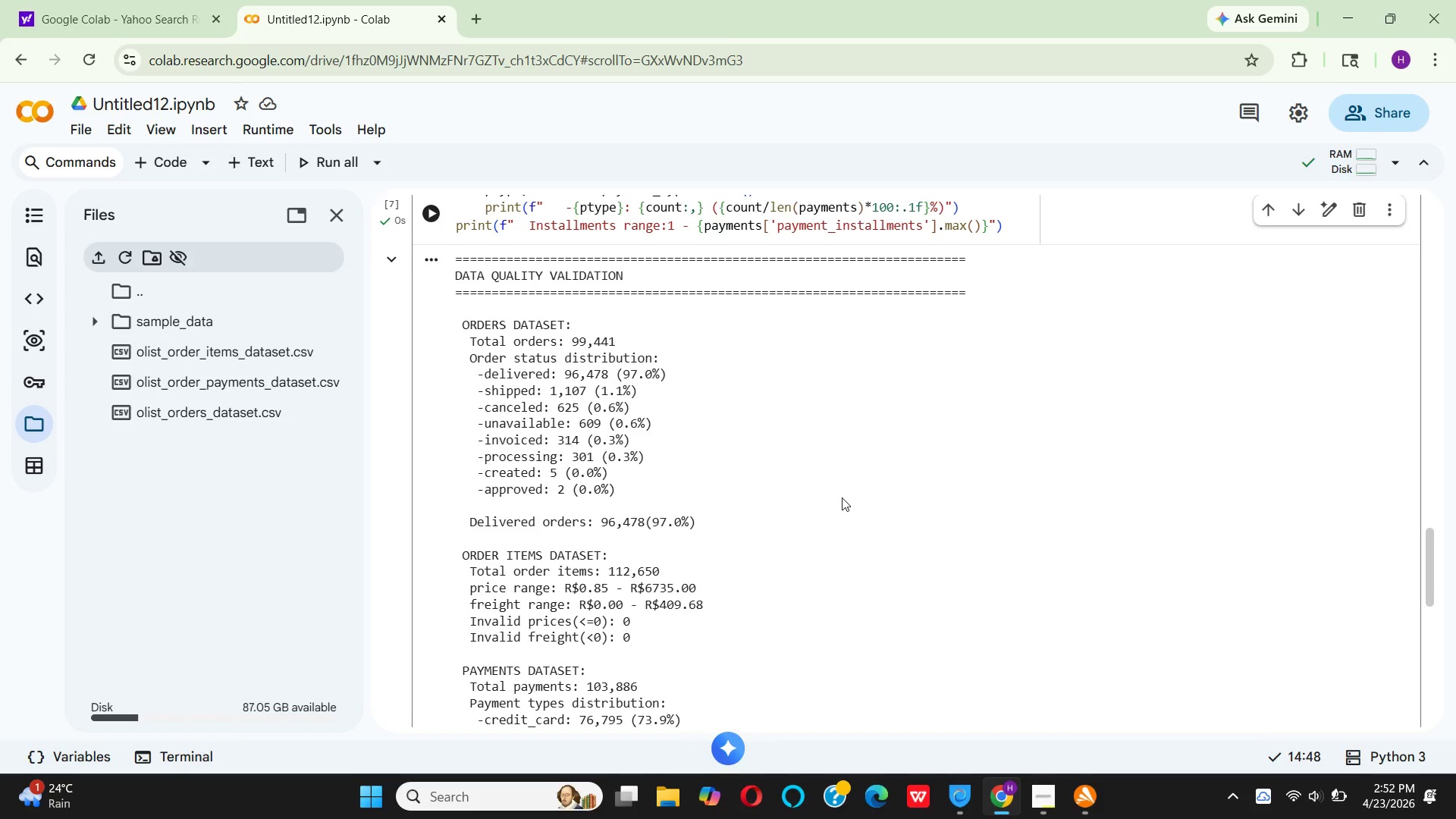 
wait(244.91)
 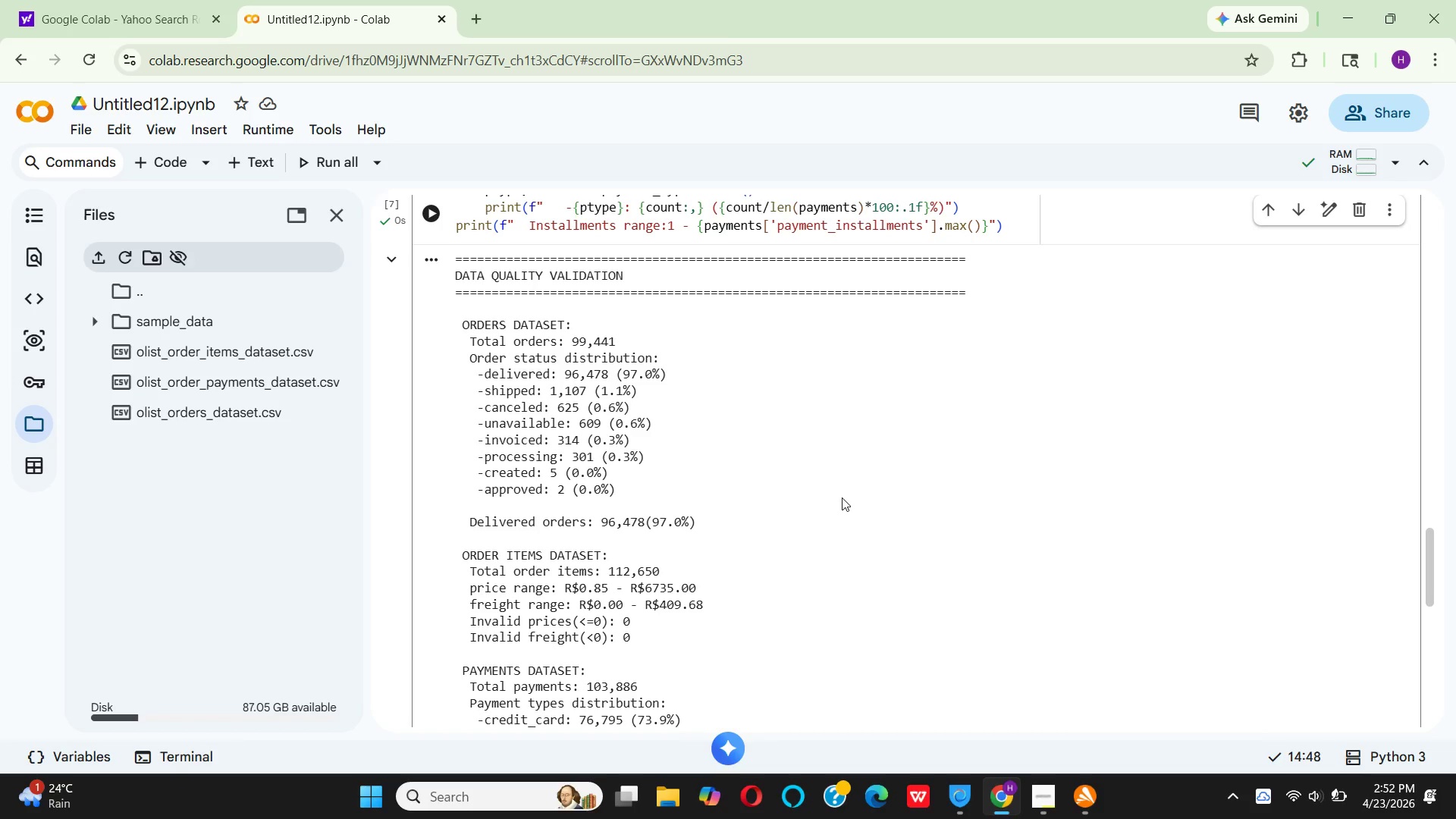 
scroll: coordinate [1043, 368], scroll_direction: down, amount: 2.0
 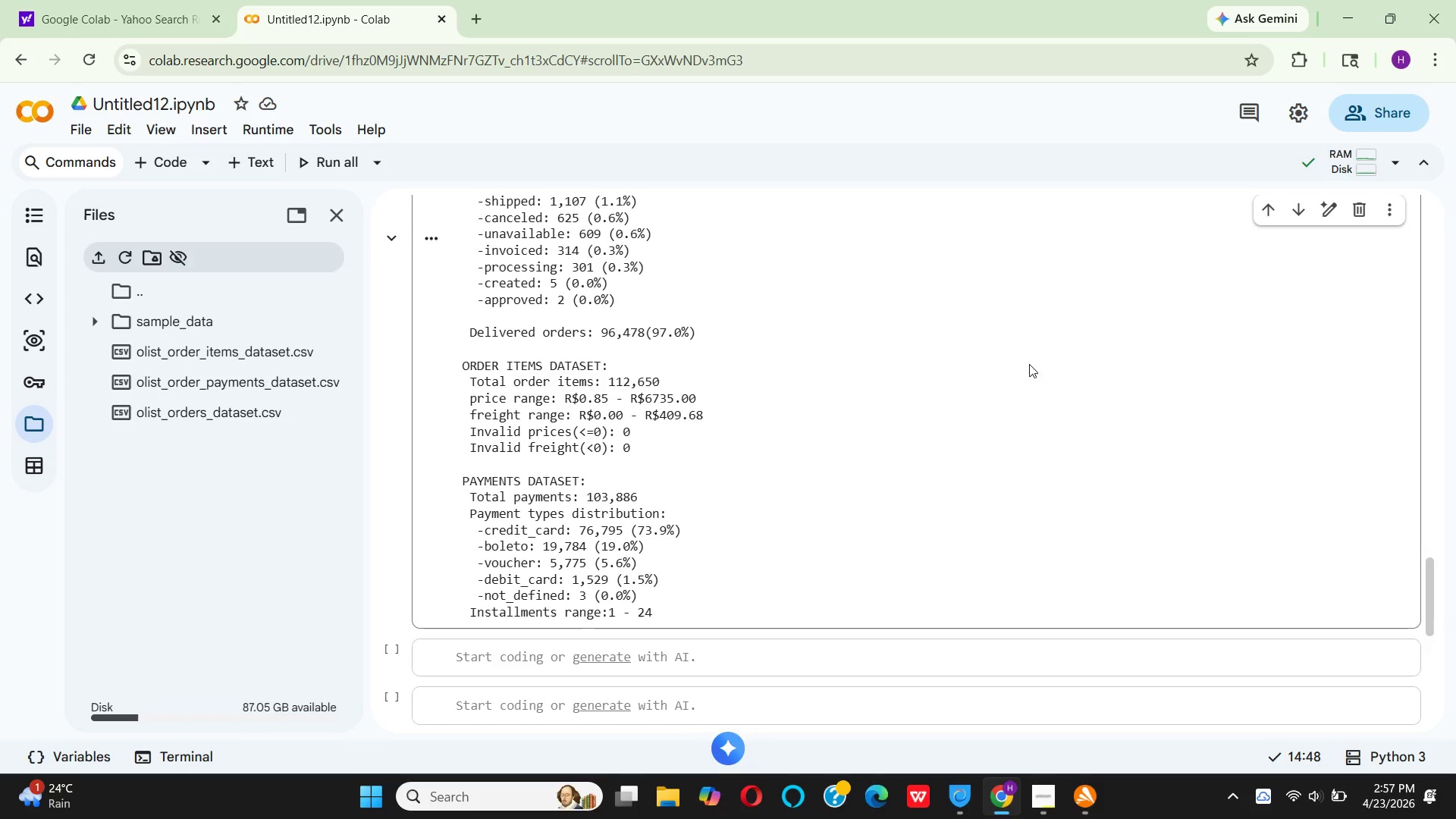 
wait(275.43)
 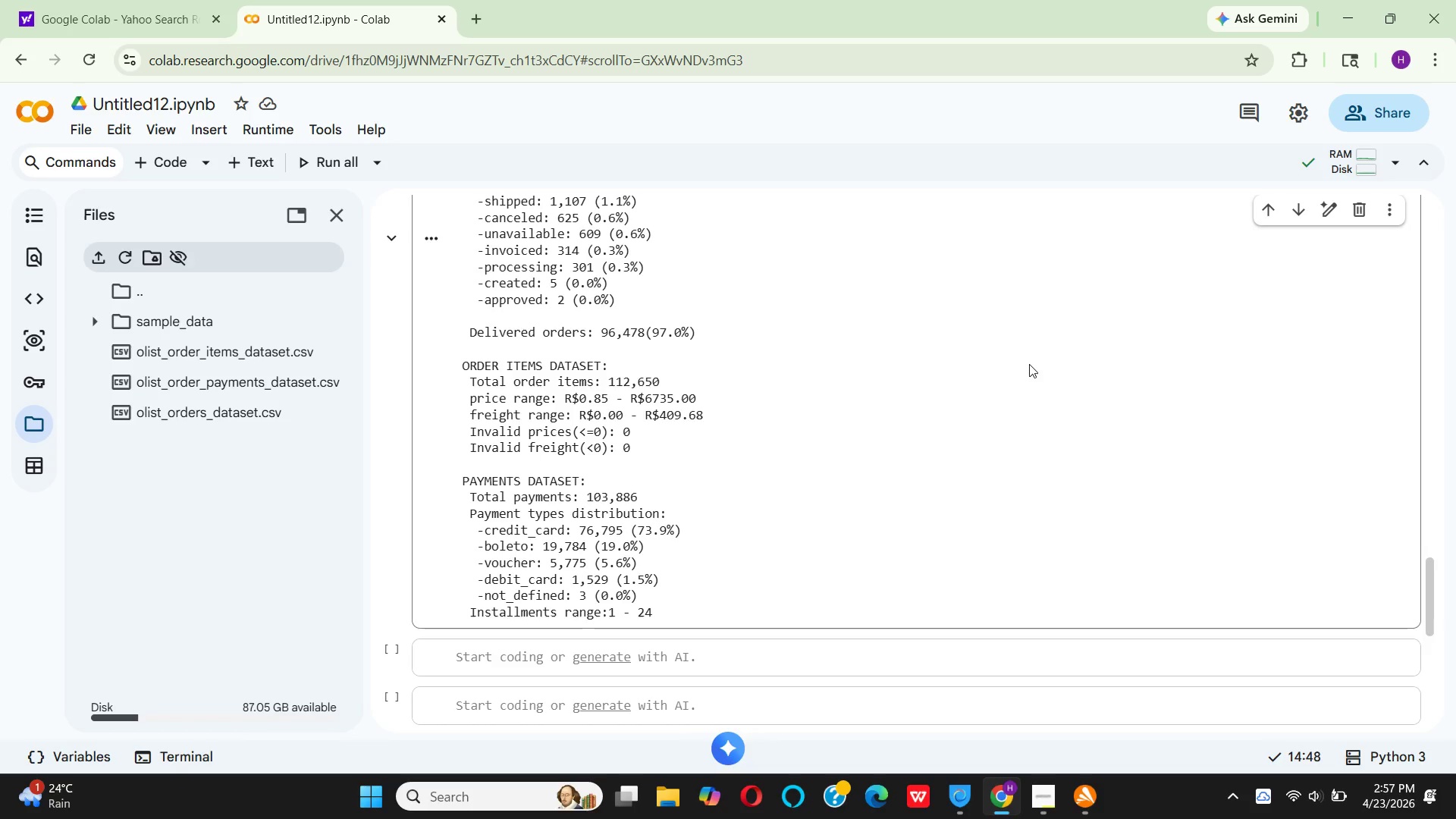 
left_click([1029, 364])
 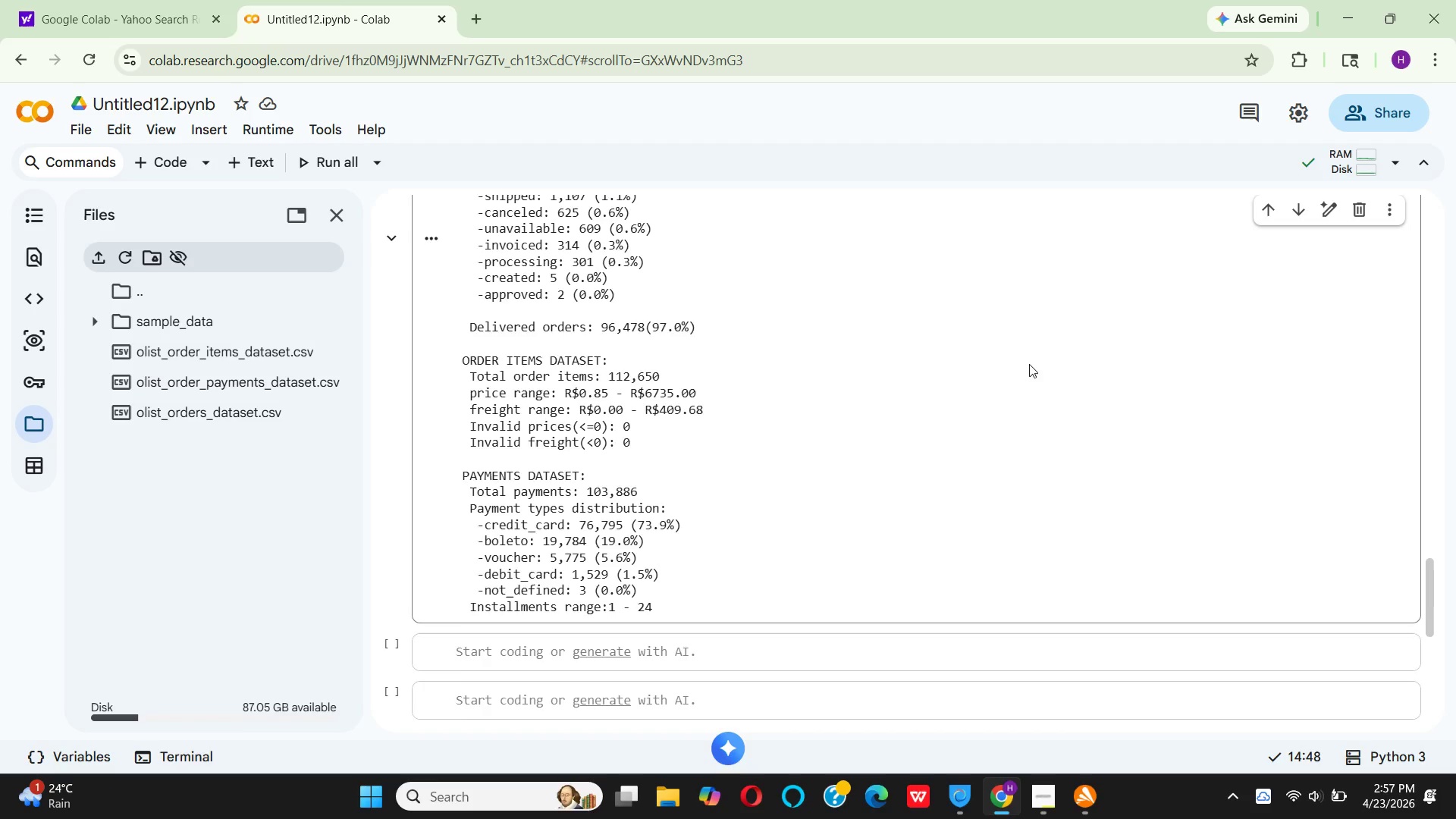 
scroll: coordinate [1029, 364], scroll_direction: down, amount: 2.0
 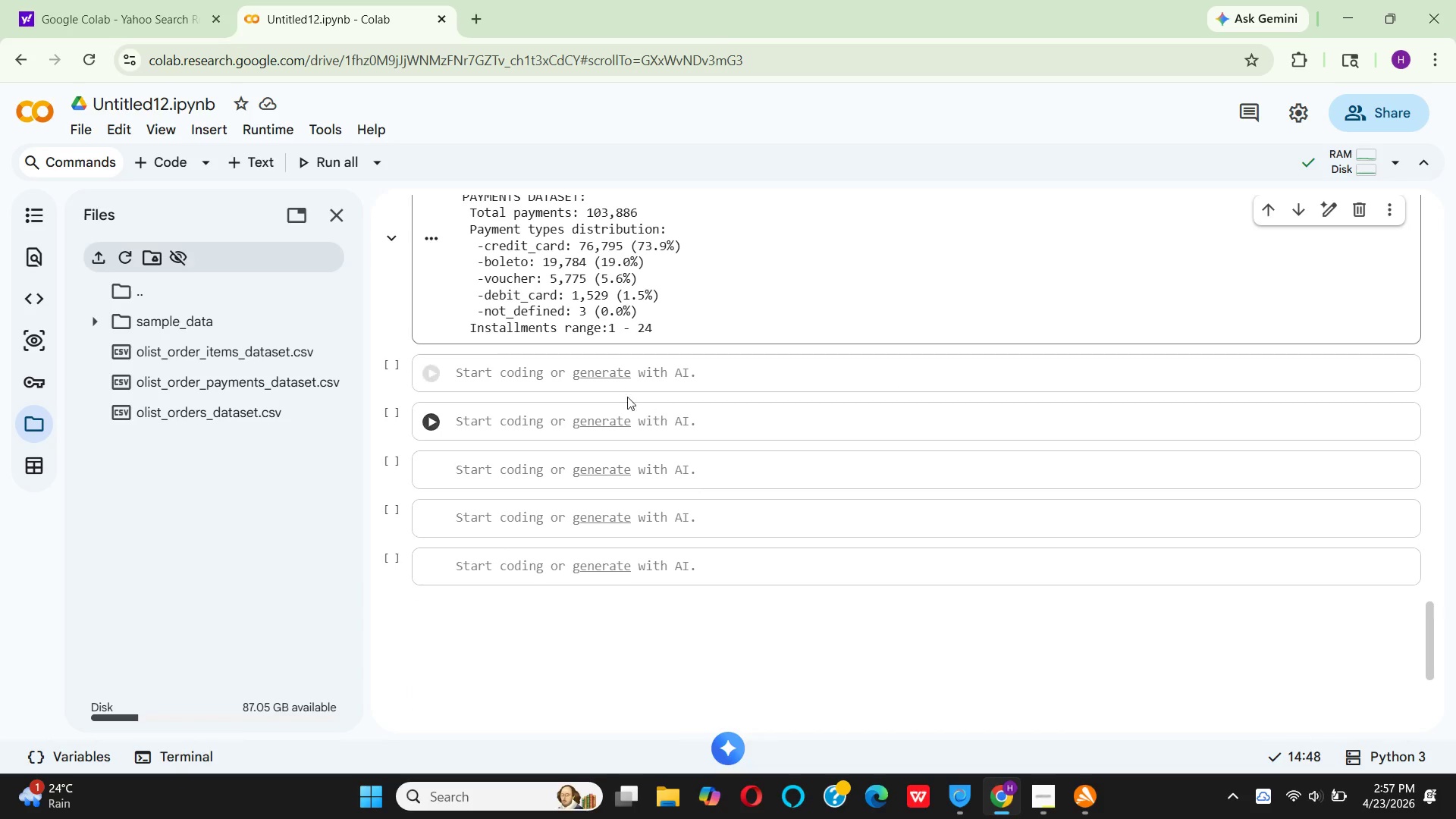 
left_click([590, 377])
 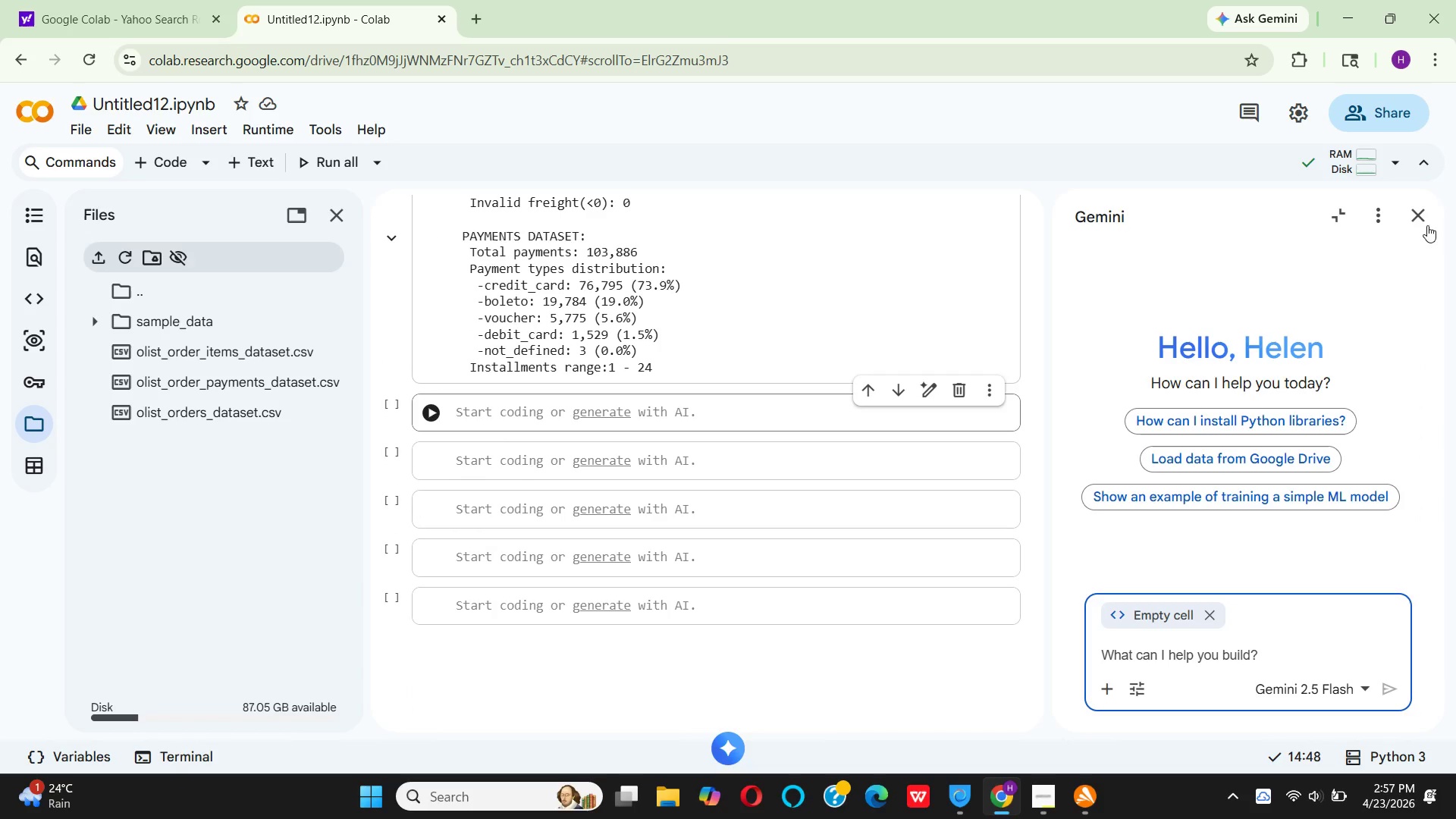 
left_click([1405, 217])
 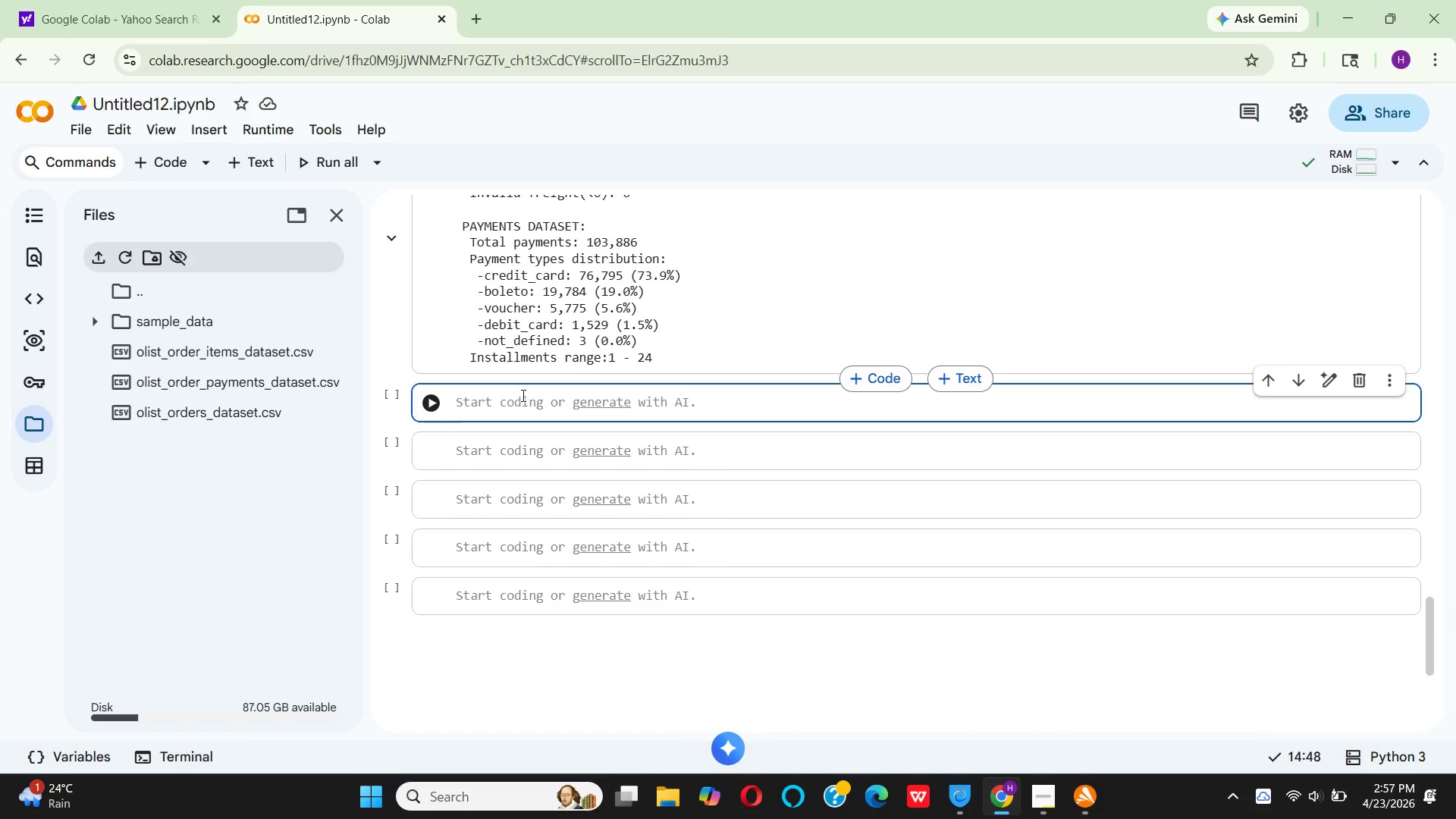 
left_click([522, 402])
 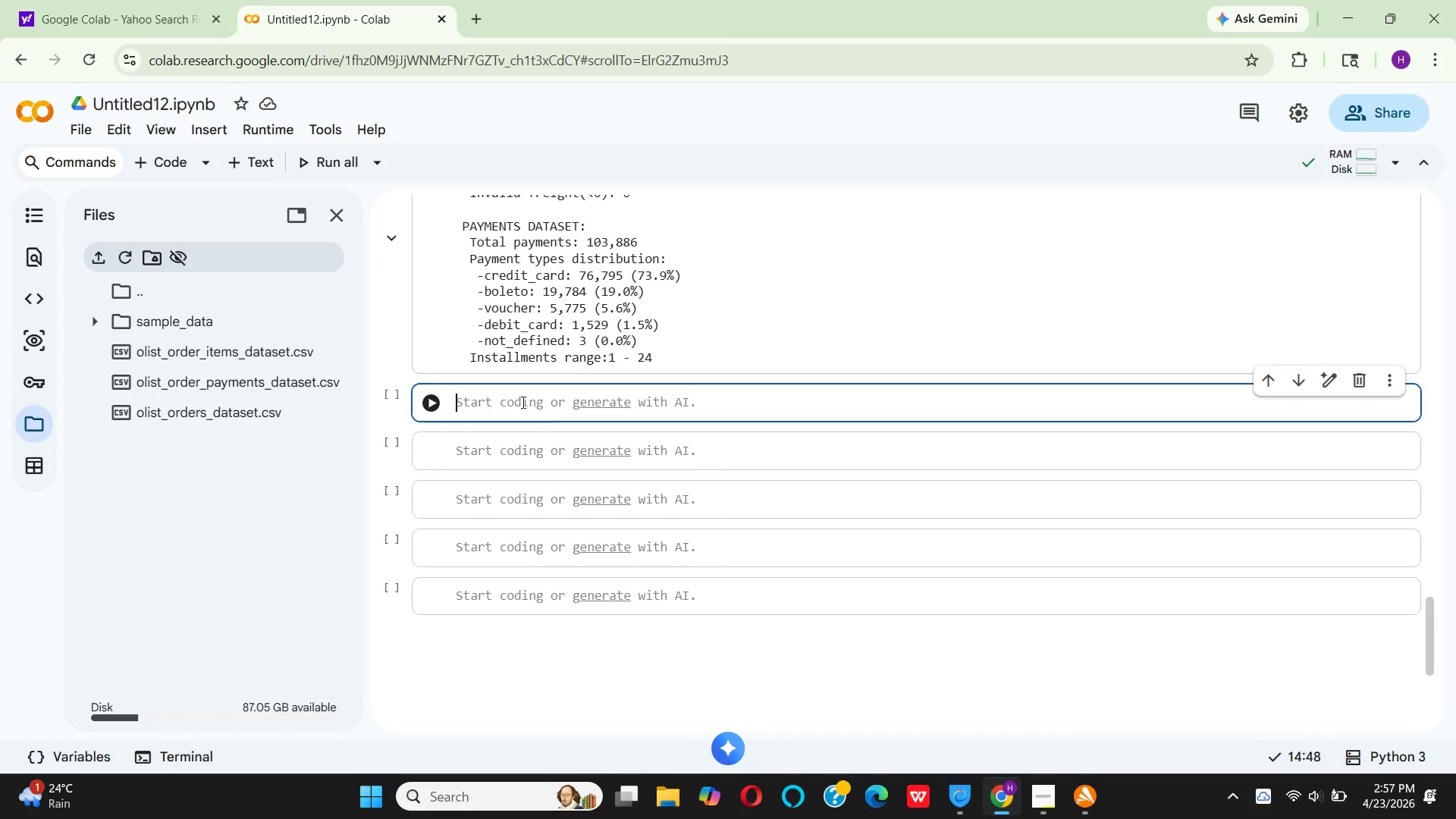 
key(Shift+3)
 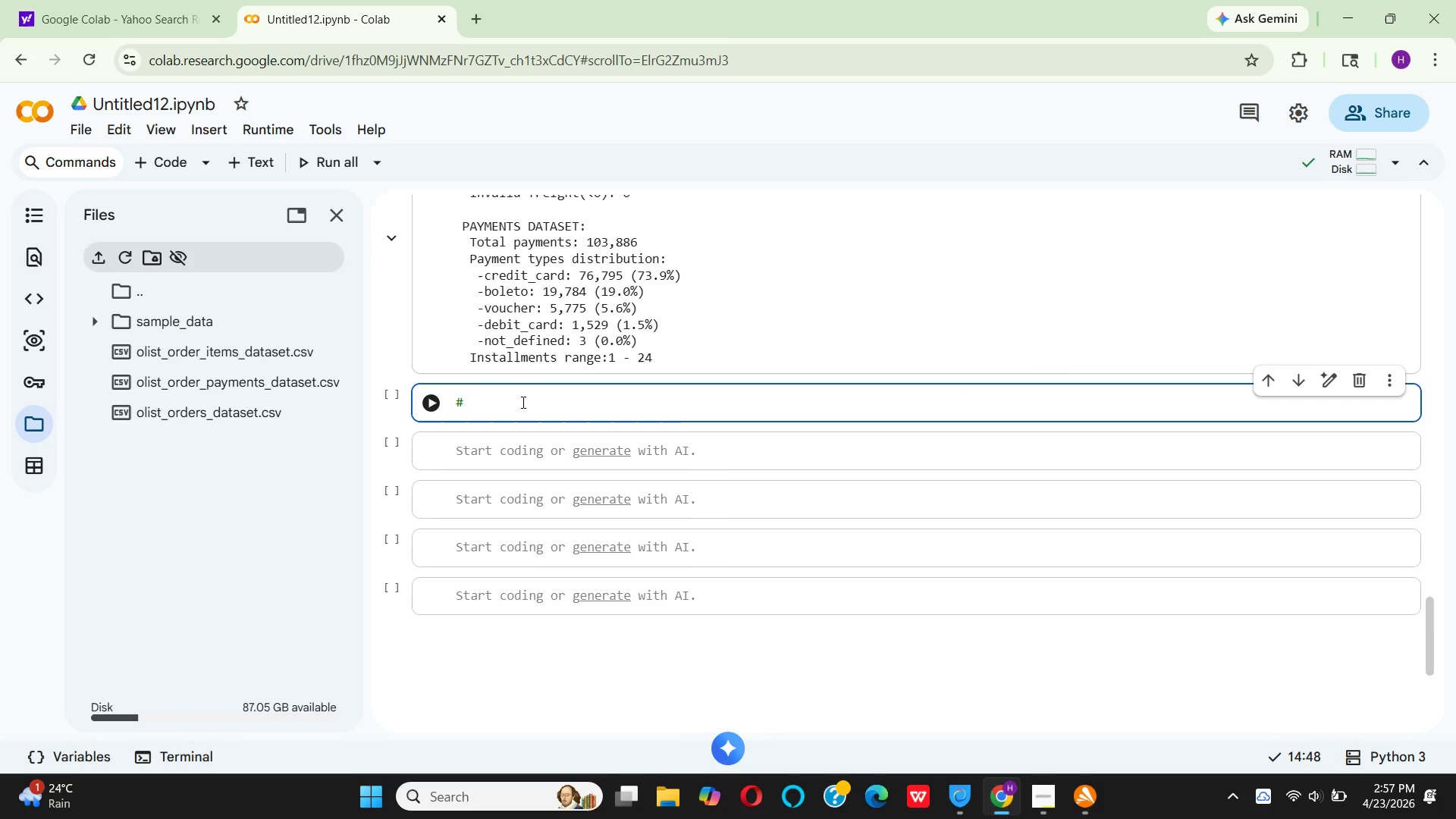 
hold_key(key=Equal, duration=1.53)
 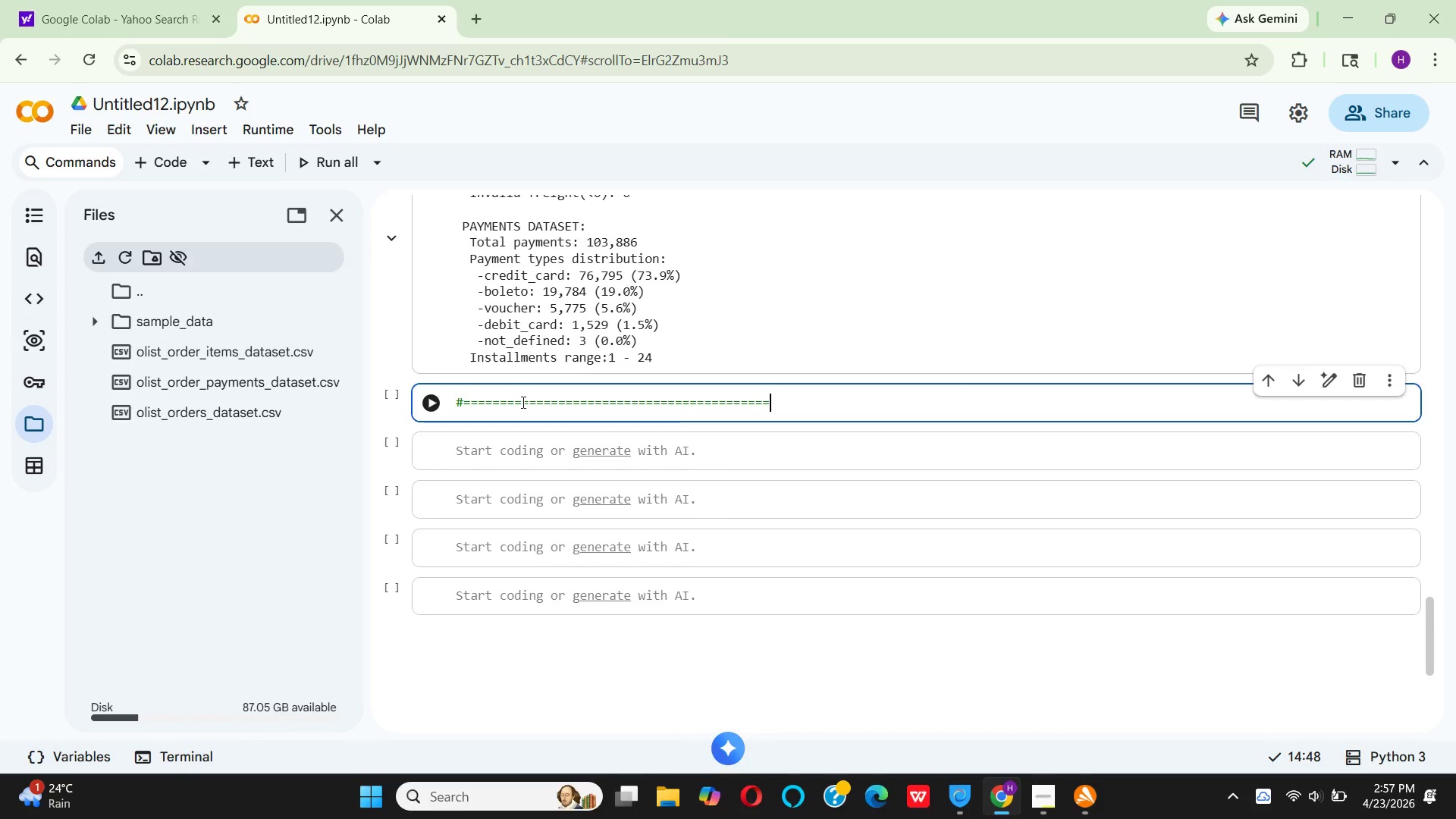 
hold_key(key=Equal, duration=0.34)
 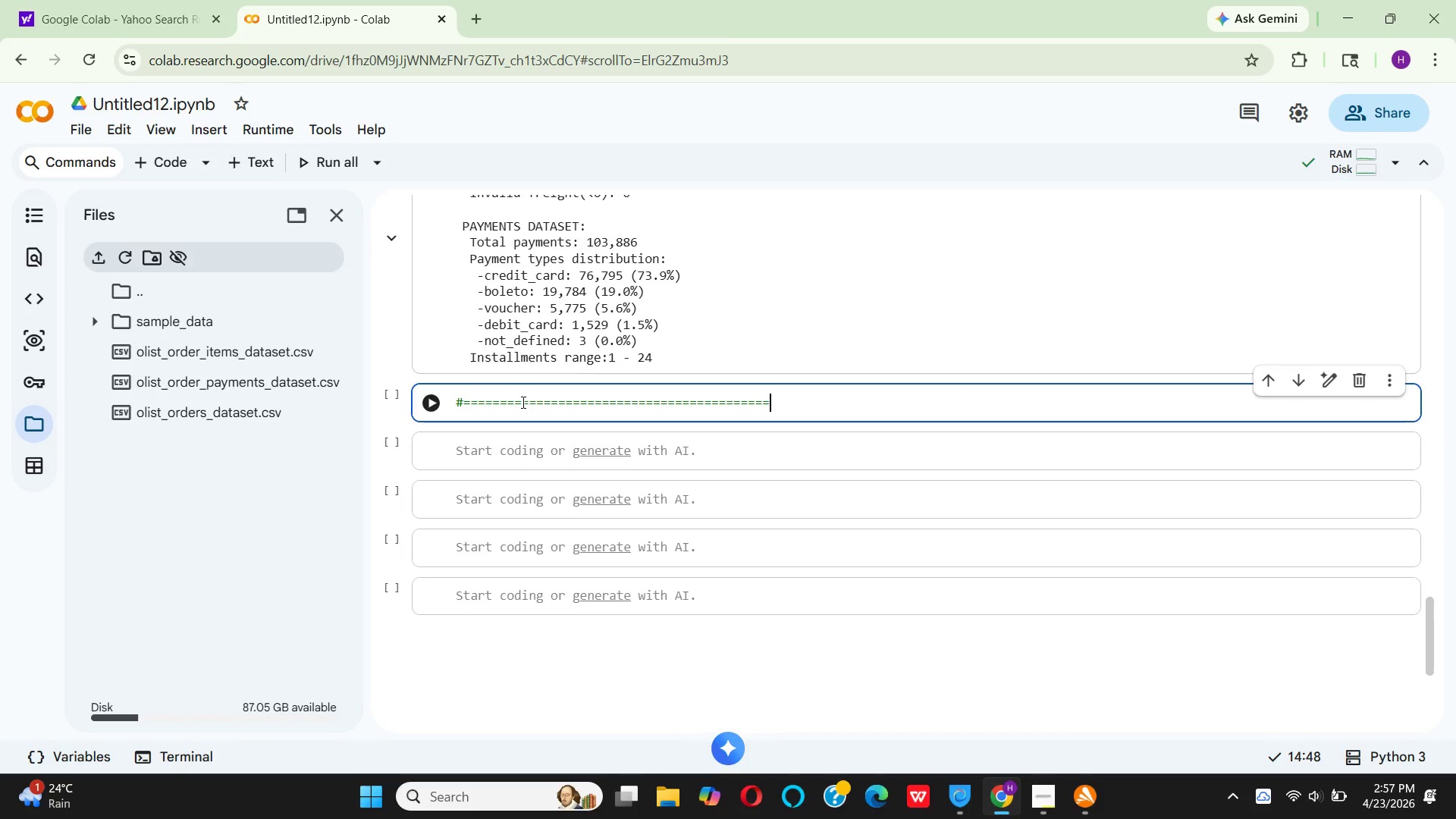 
key(Enter)
 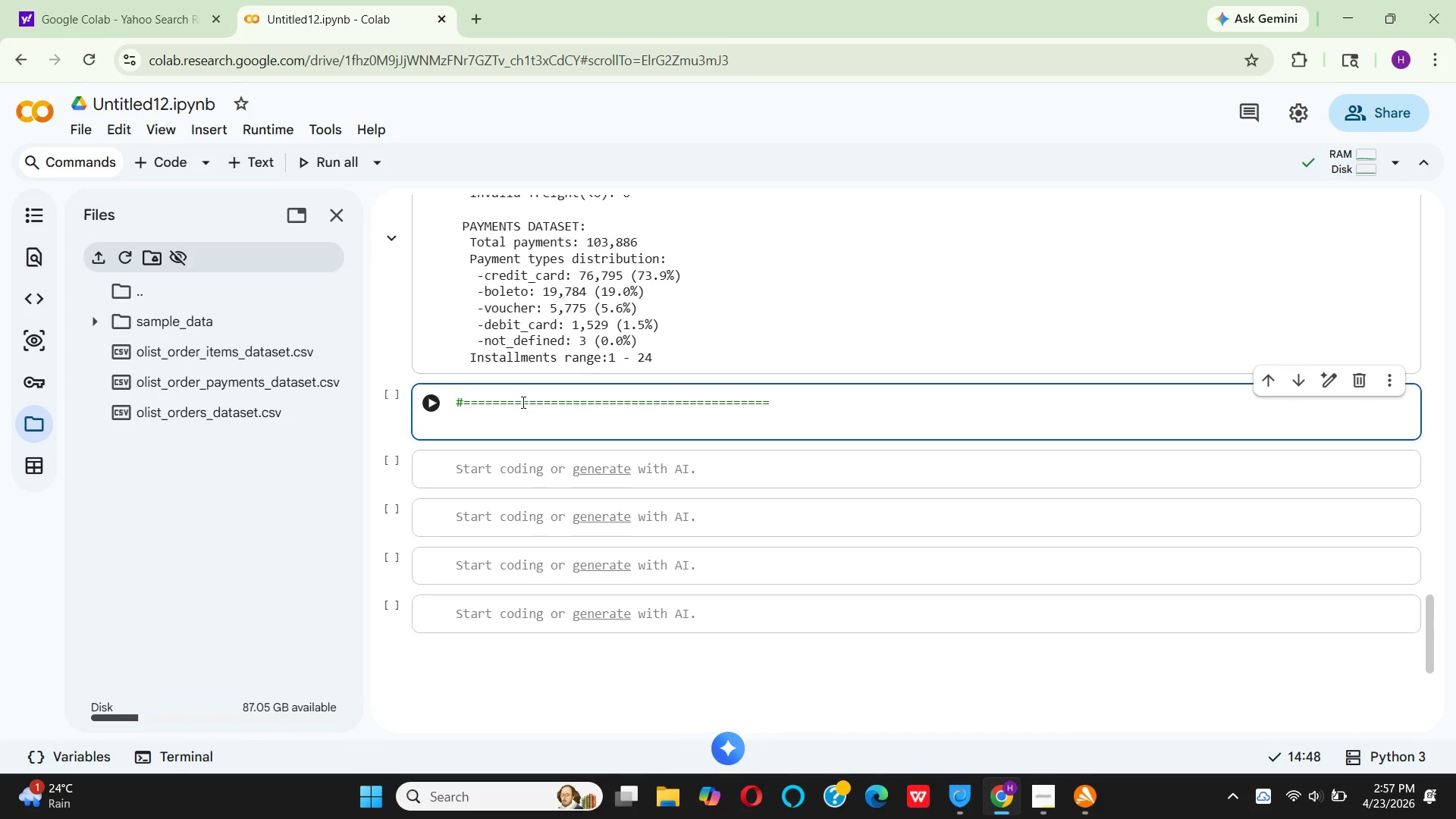 
type(  # STEP 4: )
 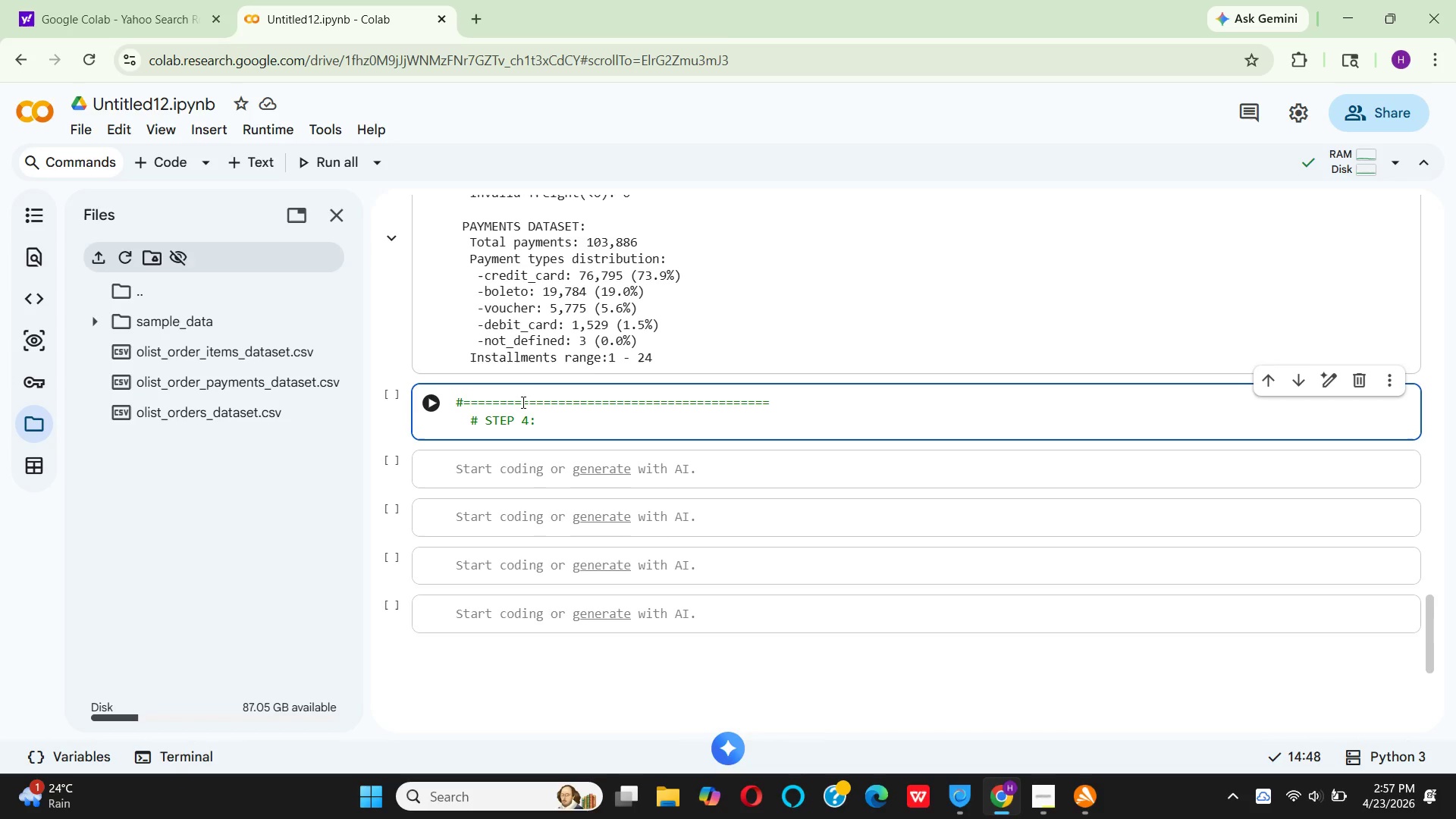 
left_click_drag(start_coordinate=[1054, 798], to_coordinate=[1058, 799])
 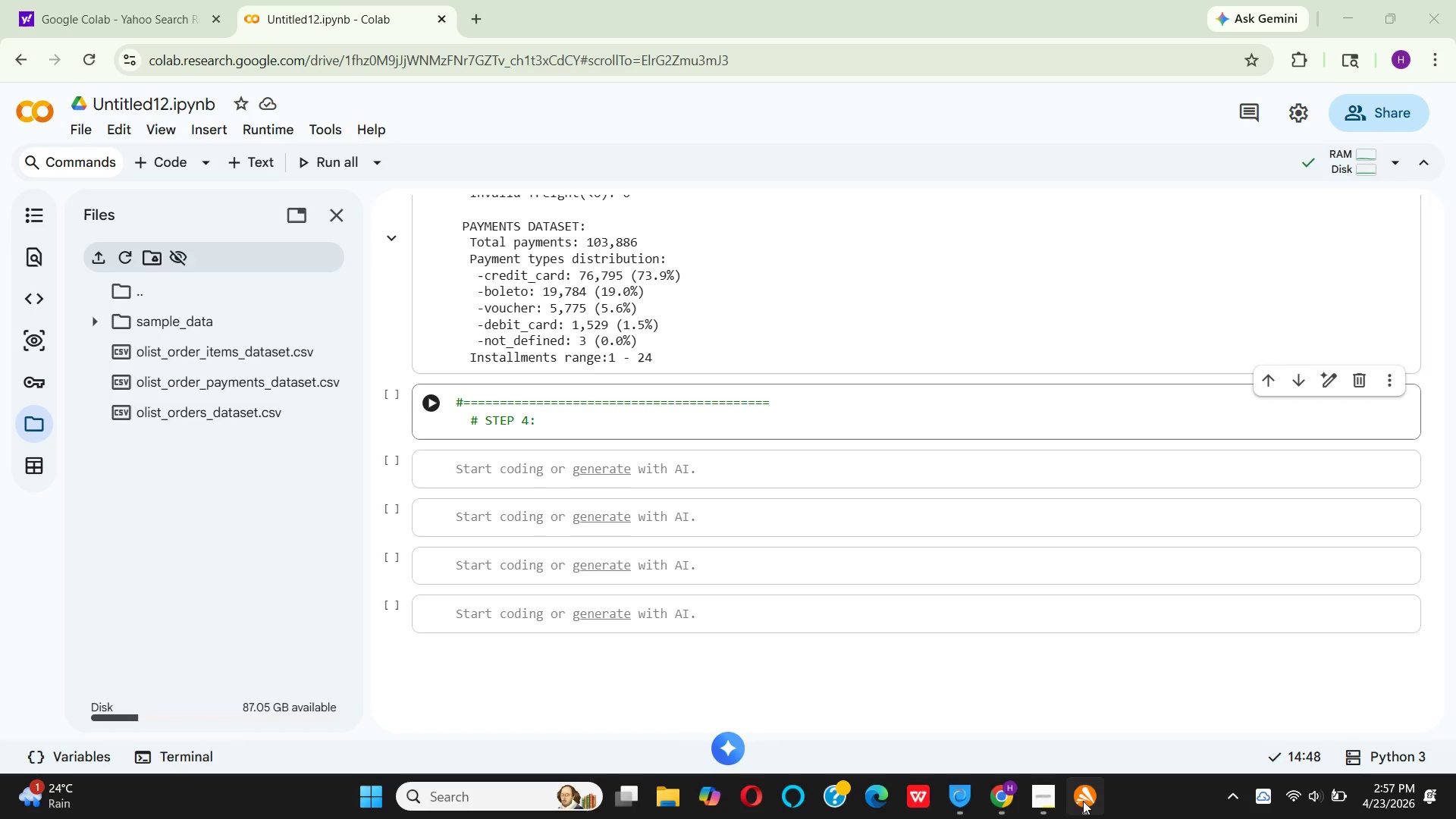 
left_click([1041, 795])